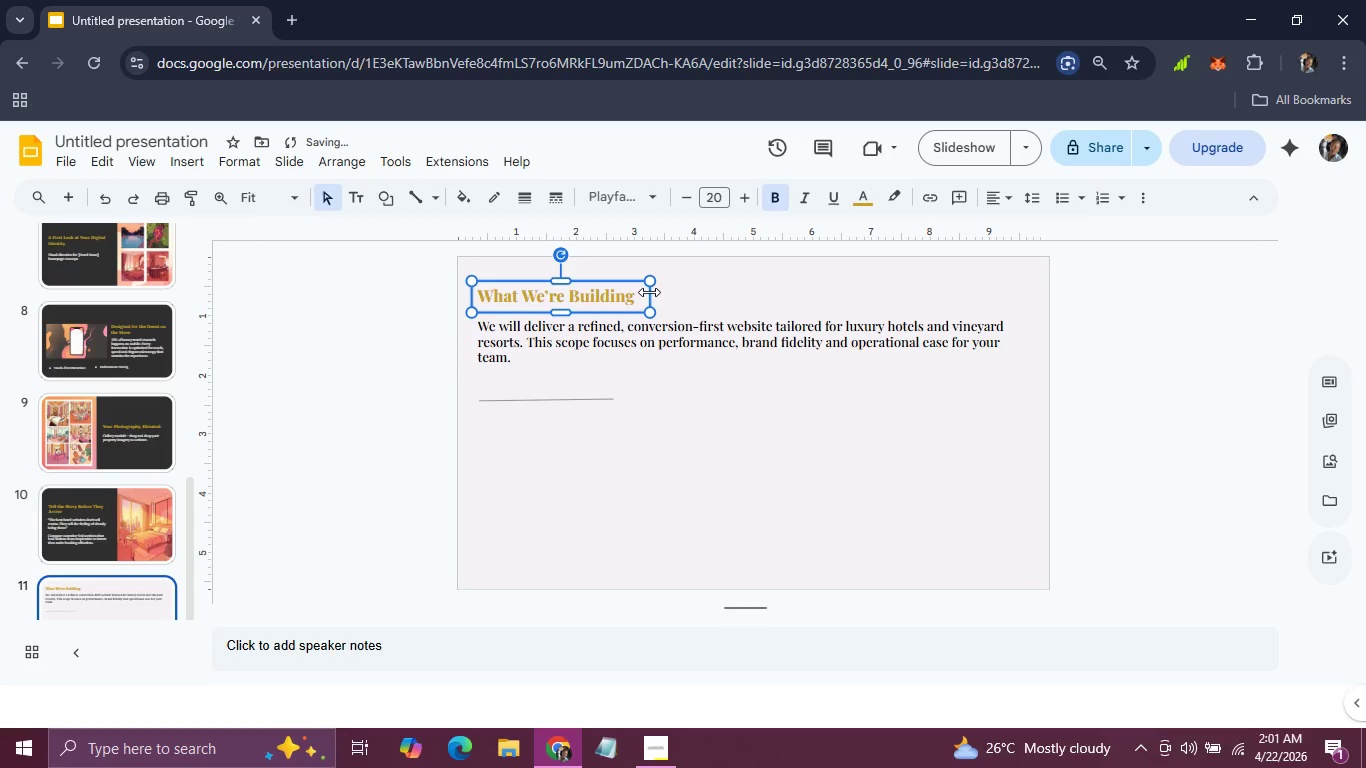 
key(Control+D)
 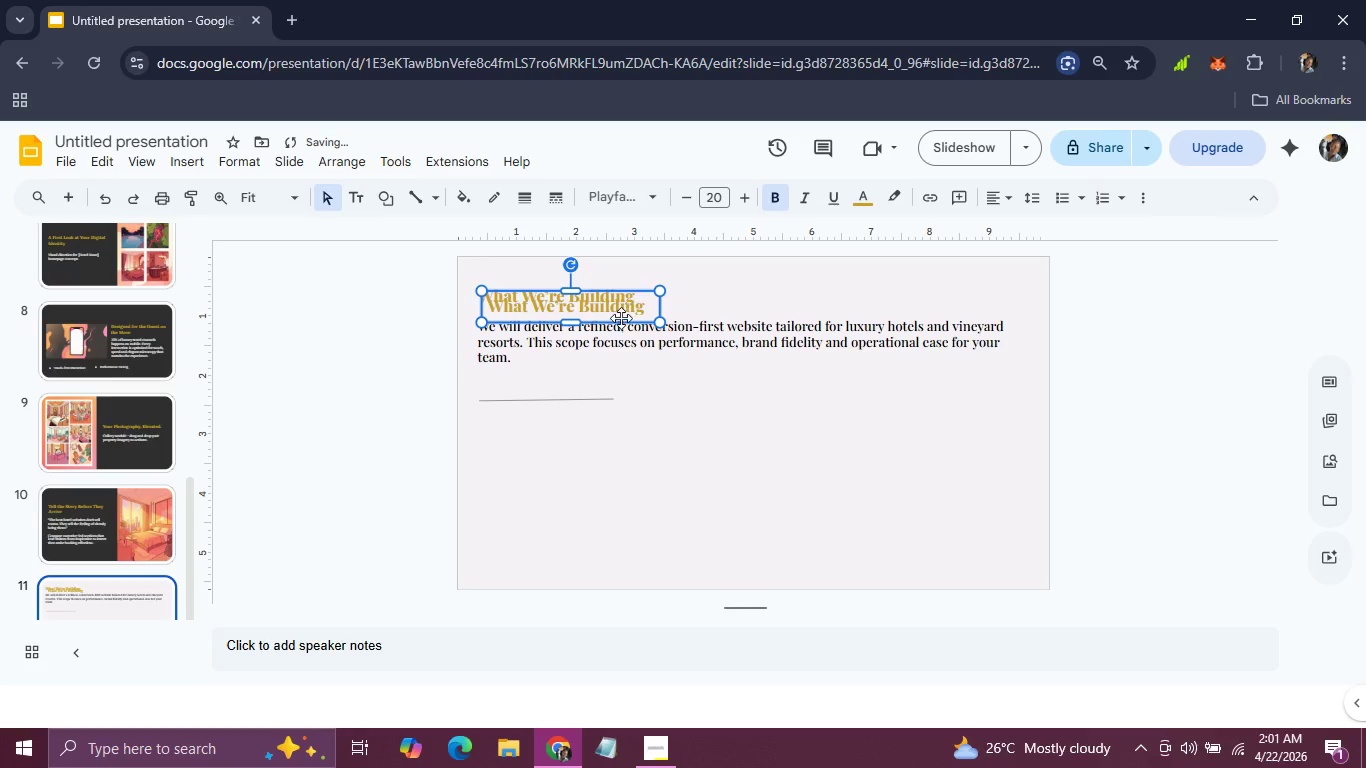 
left_click_drag(start_coordinate=[620, 318], to_coordinate=[616, 389])
 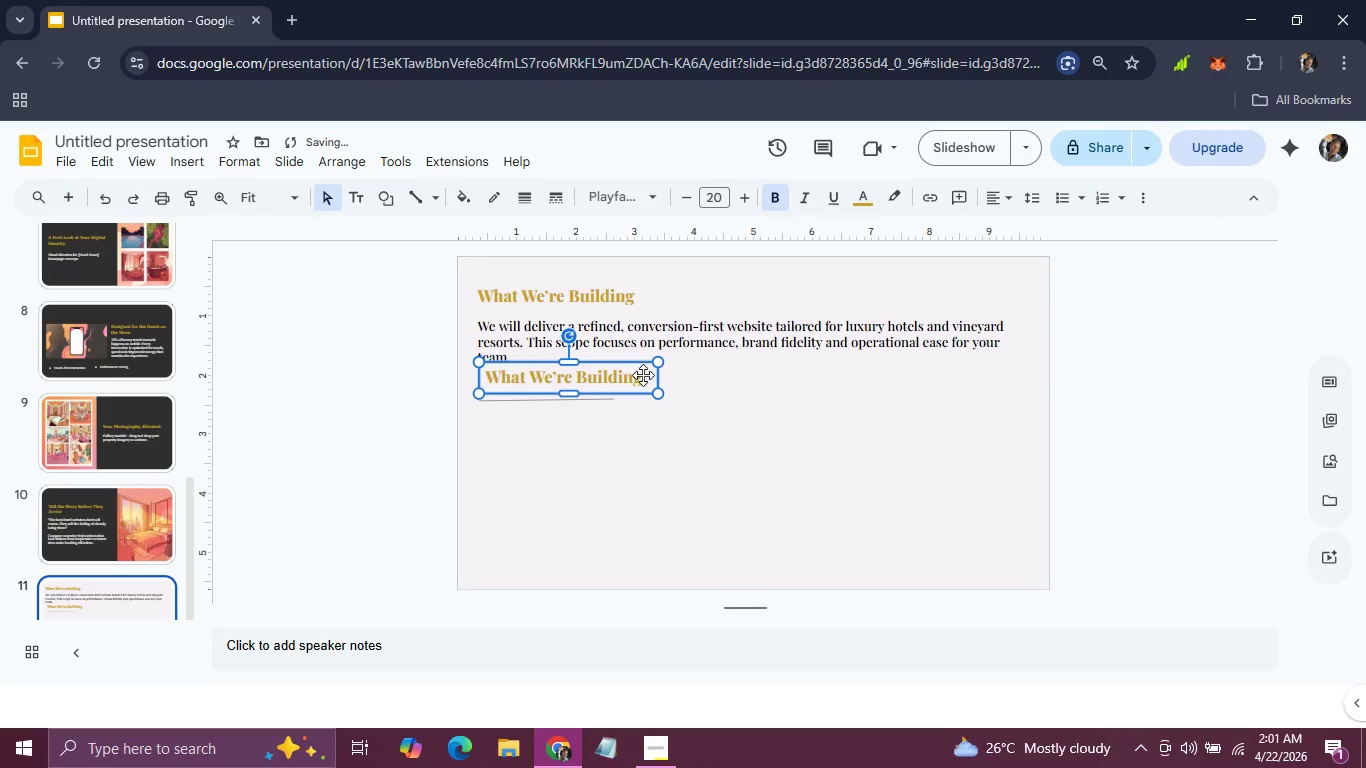 
left_click([643, 375])
 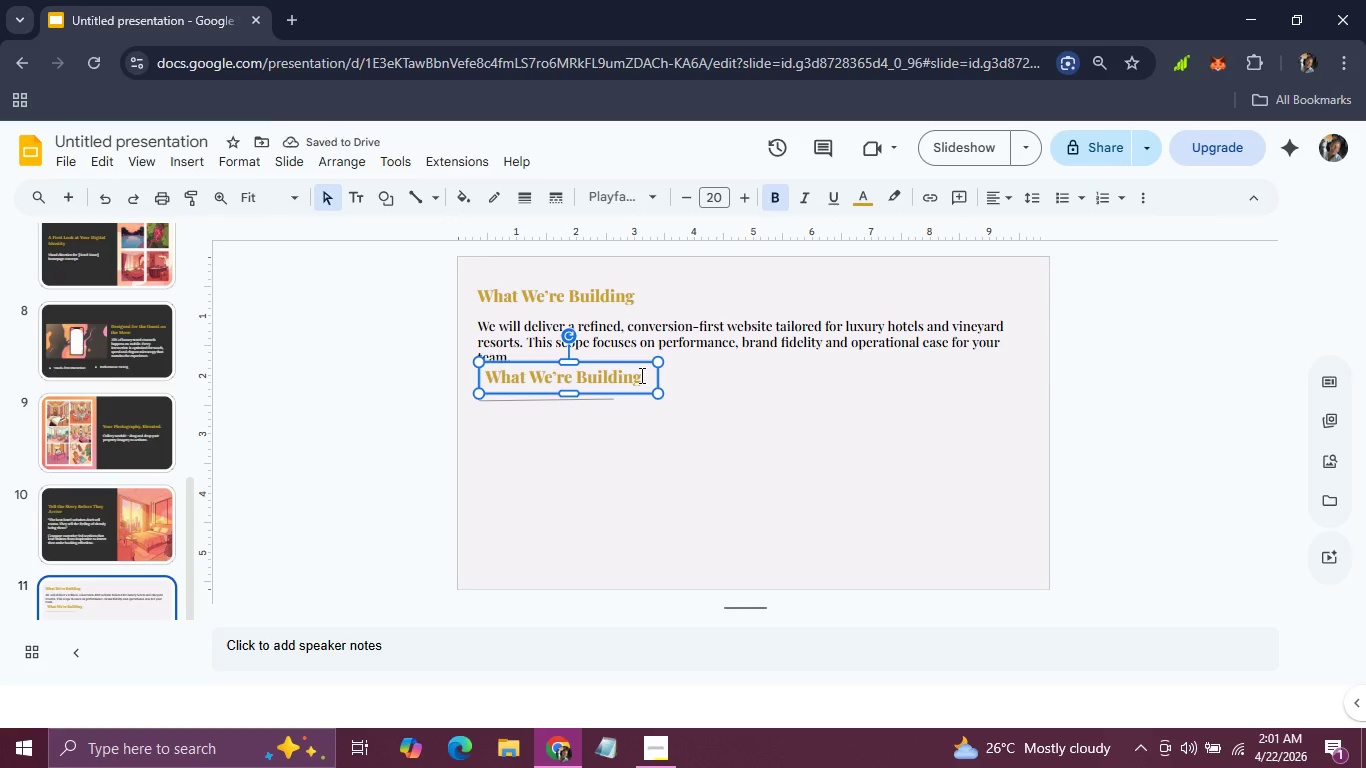 
left_click([640, 375])
 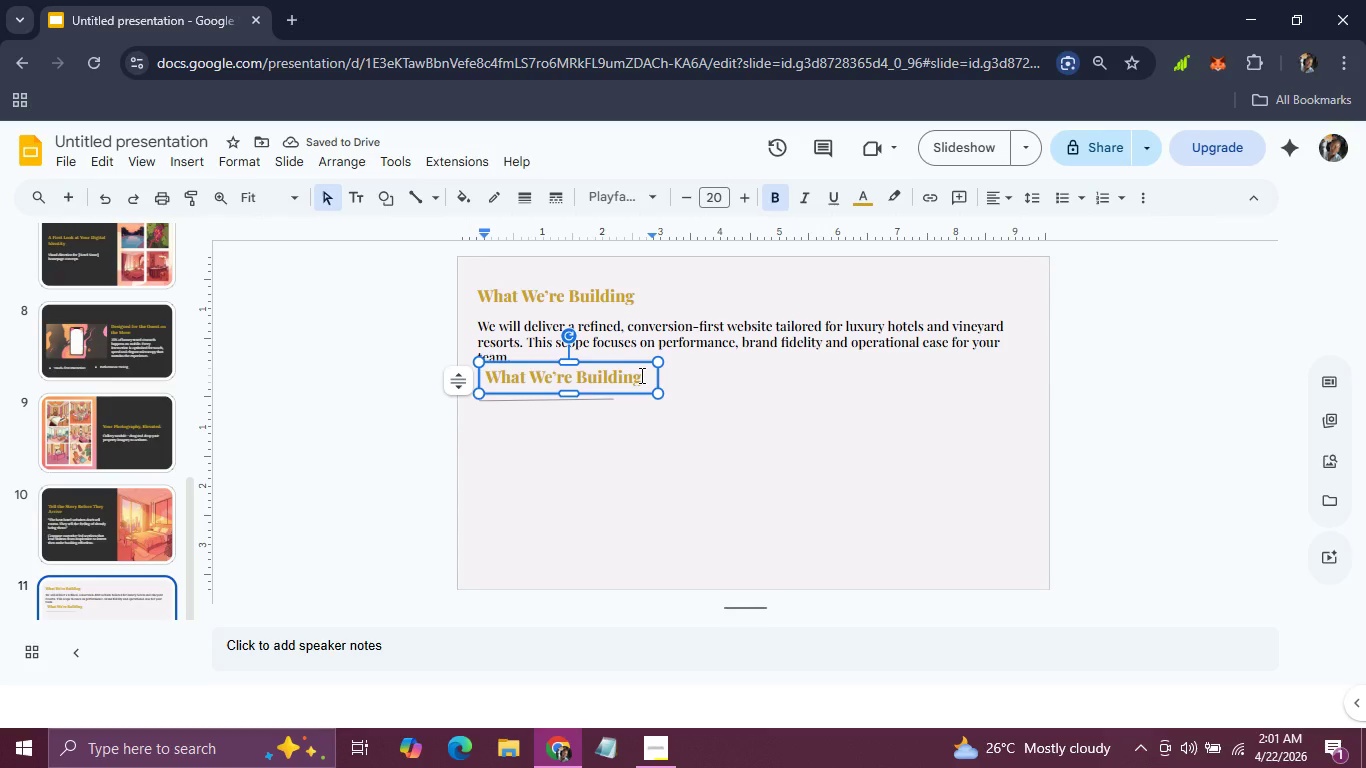 
hold_key(key=Backspace, duration=1.48)
 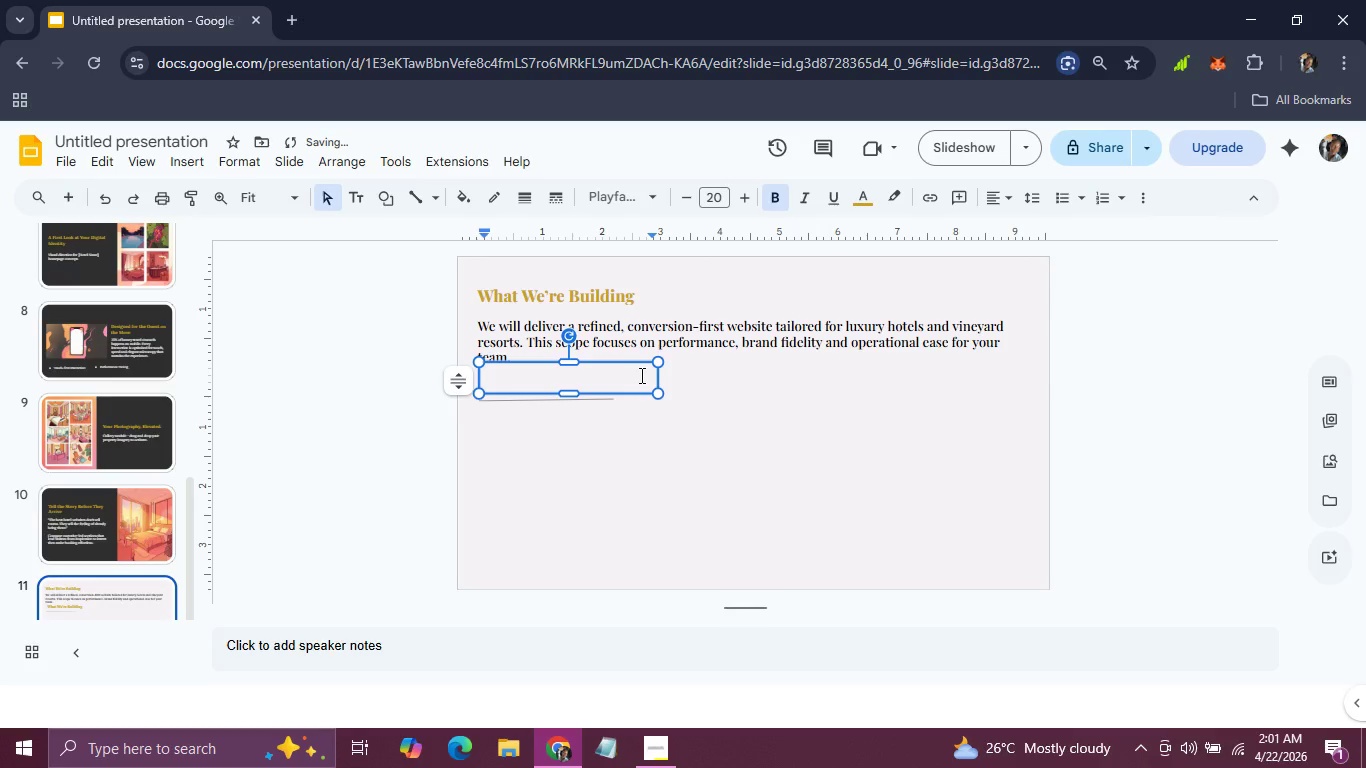 
type(01)
 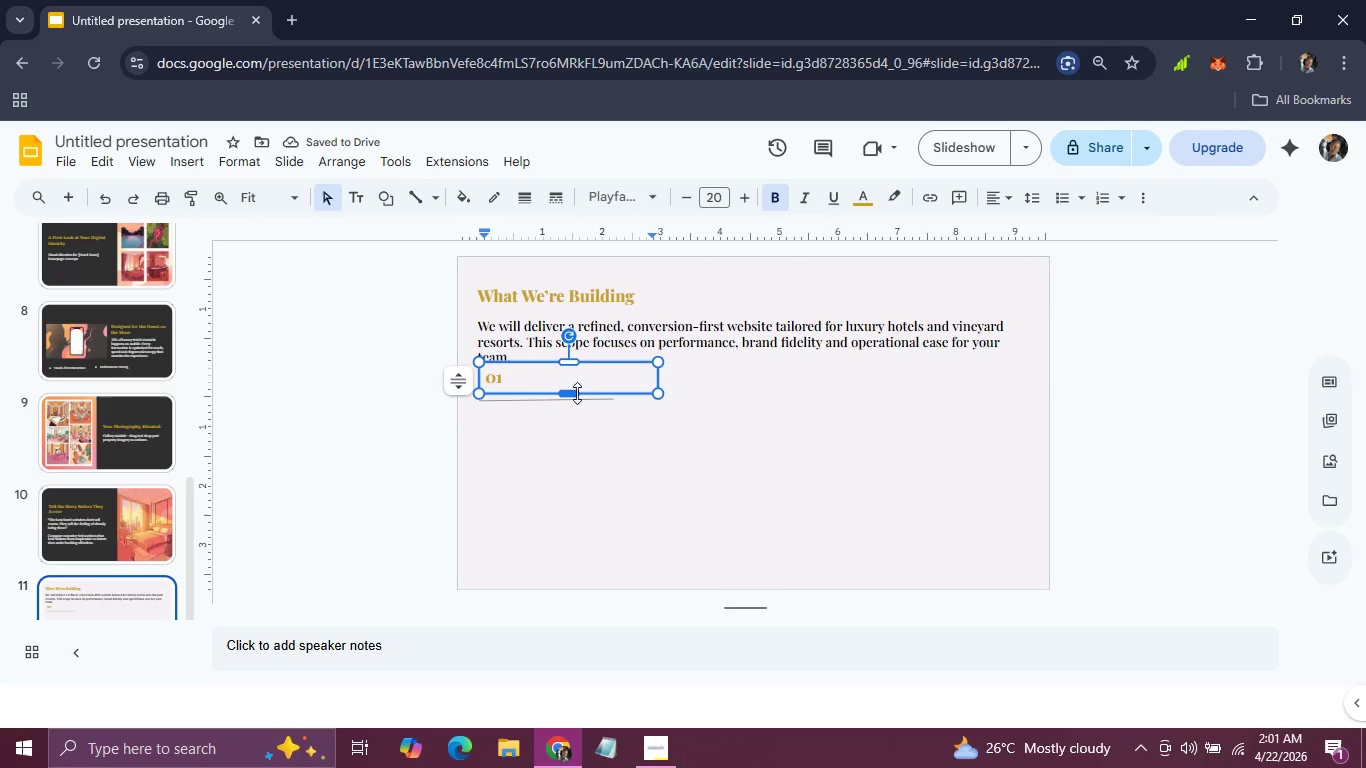 
left_click_drag(start_coordinate=[658, 377], to_coordinate=[515, 375])
 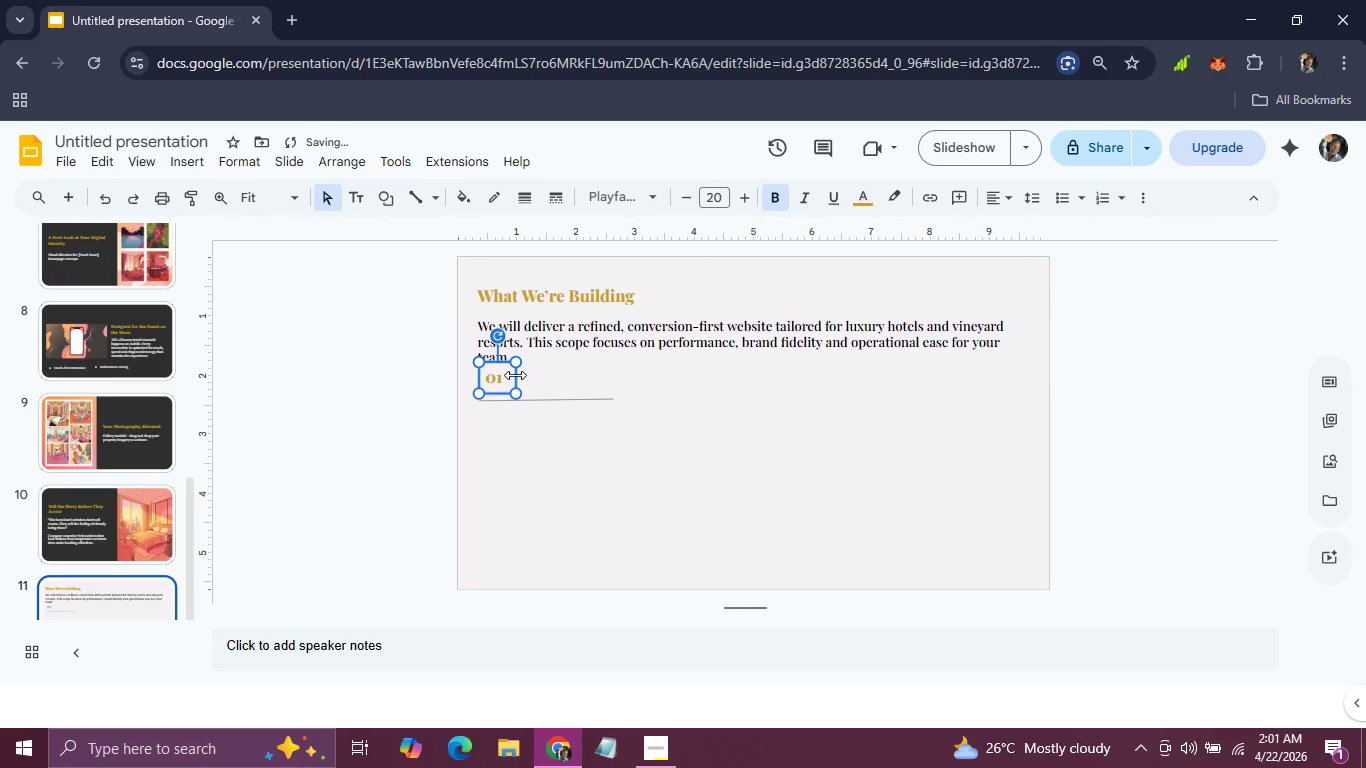 
hold_key(key=ArrowDown, duration=0.64)
 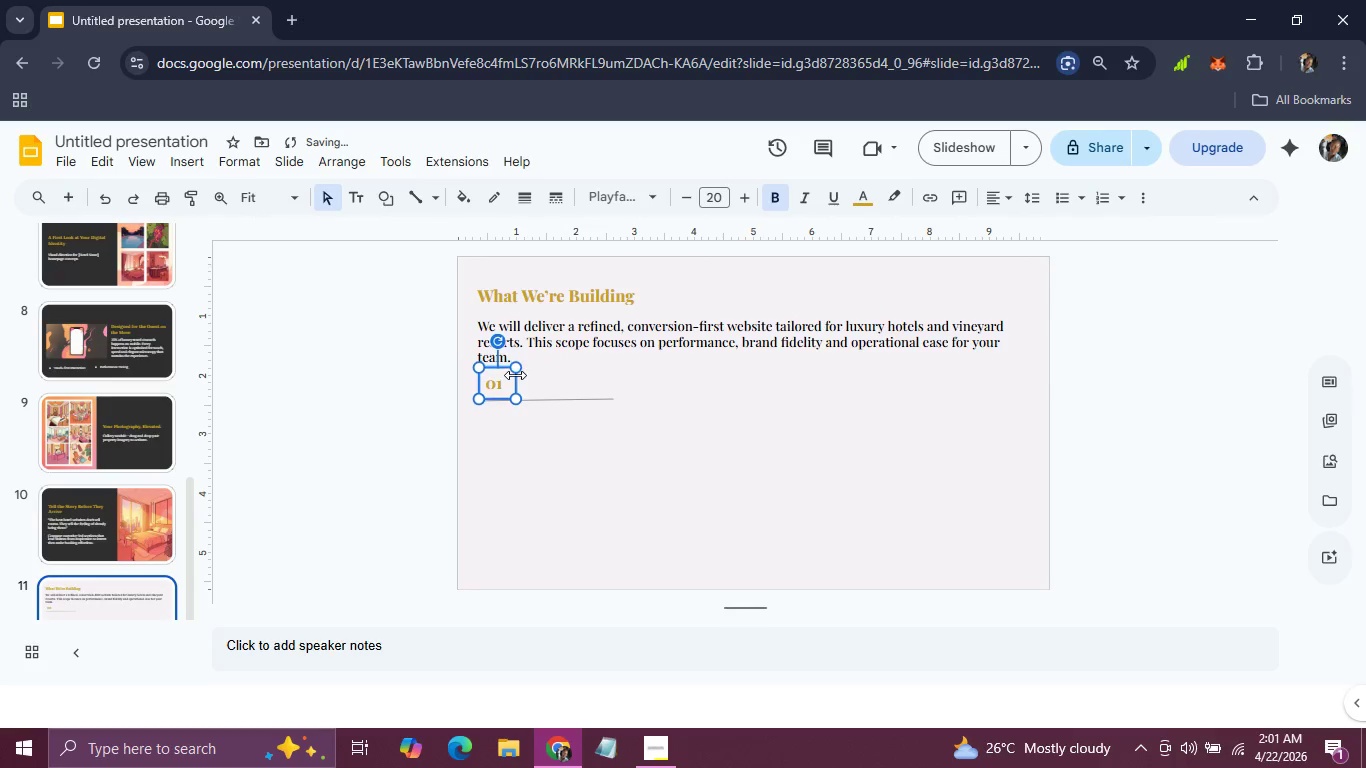 
key(ArrowDown)
 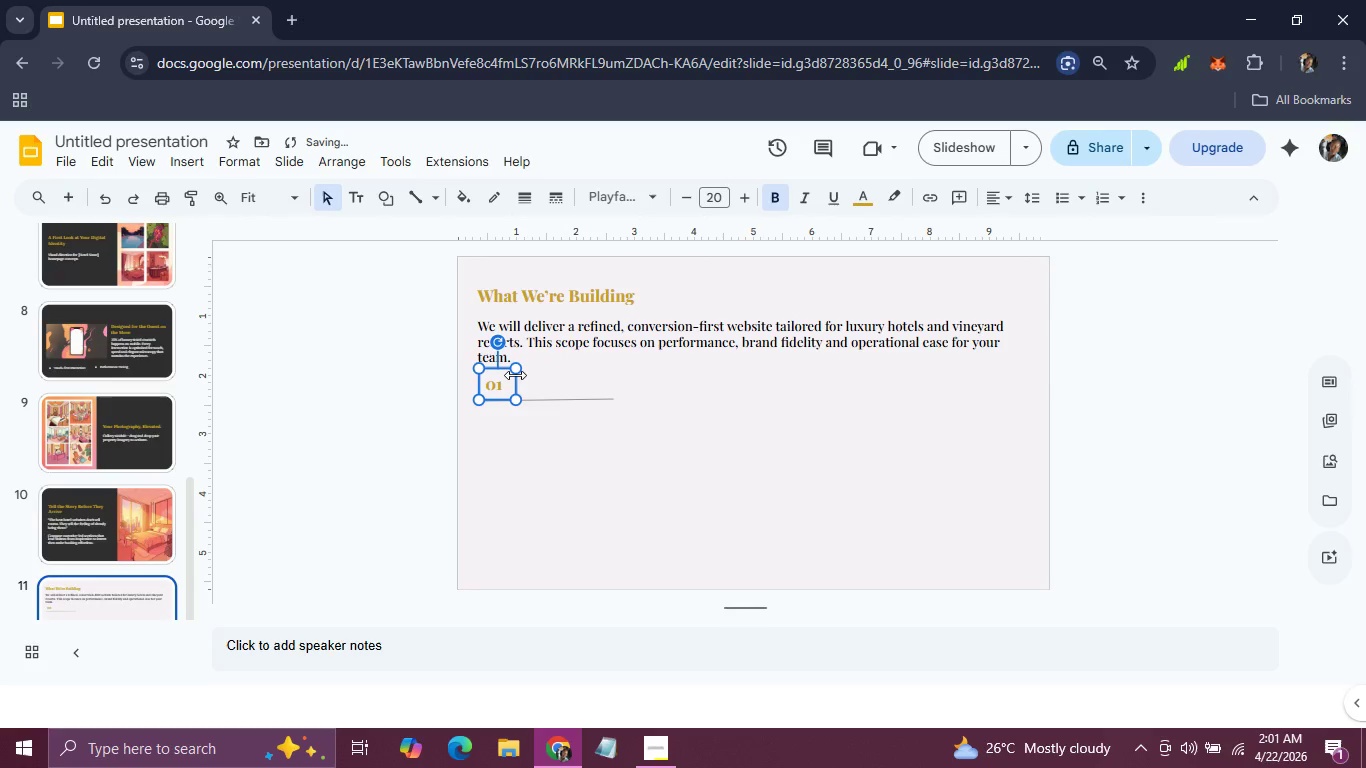 
key(ArrowDown)
 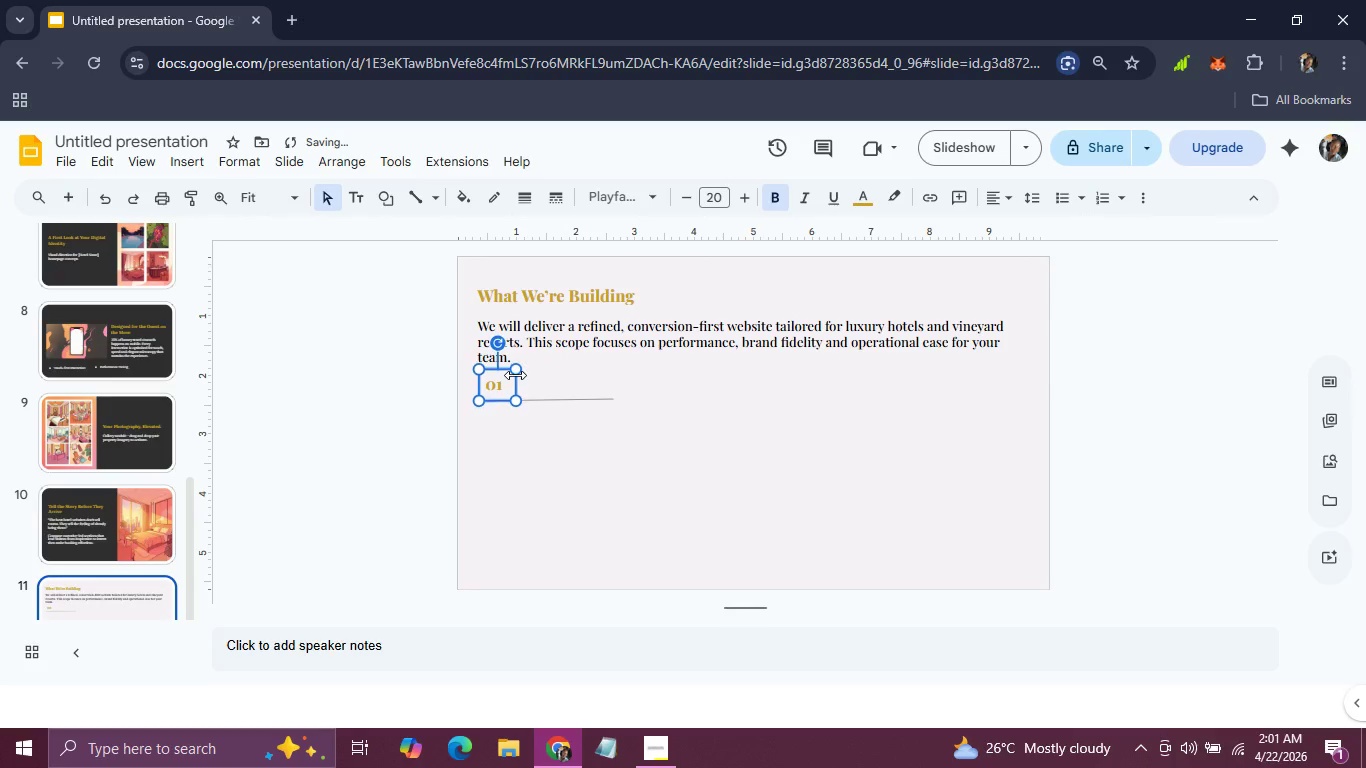 
key(ArrowDown)
 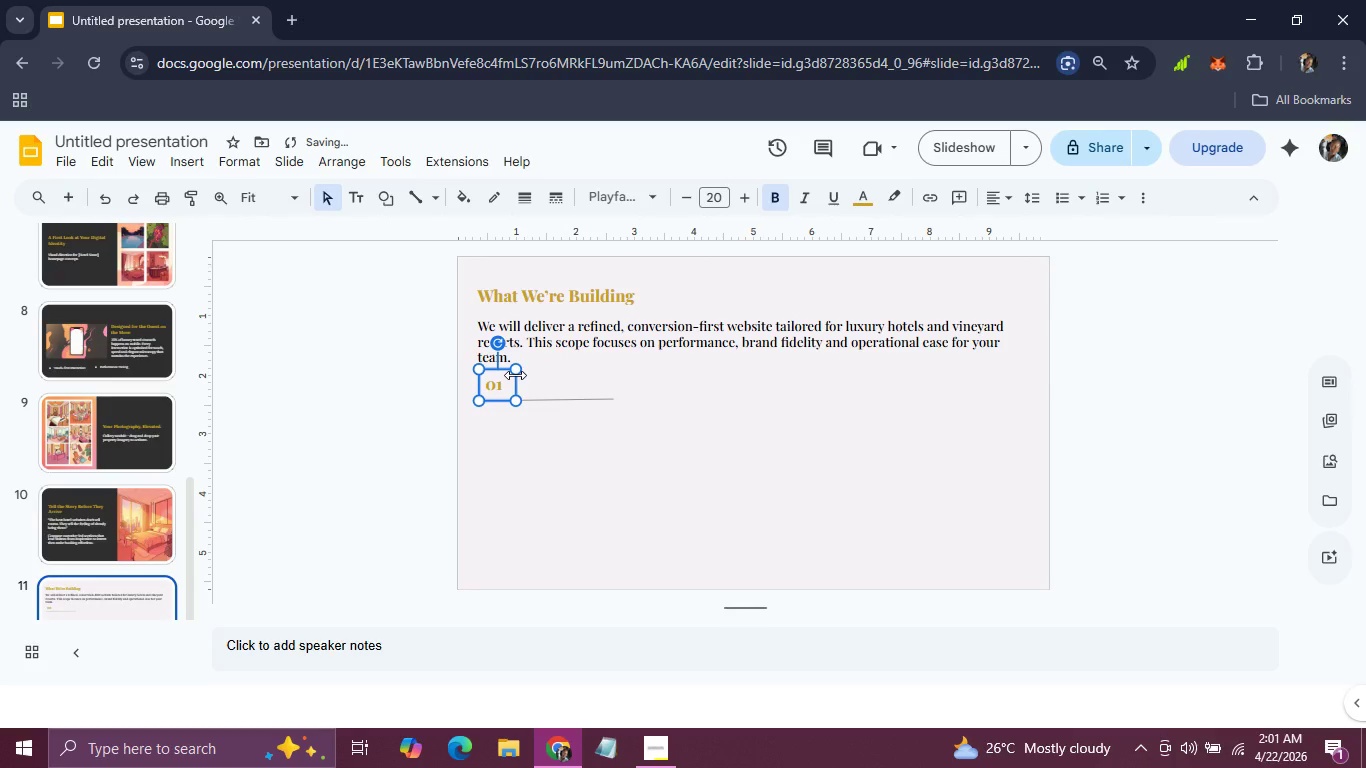 
key(ArrowLeft)
 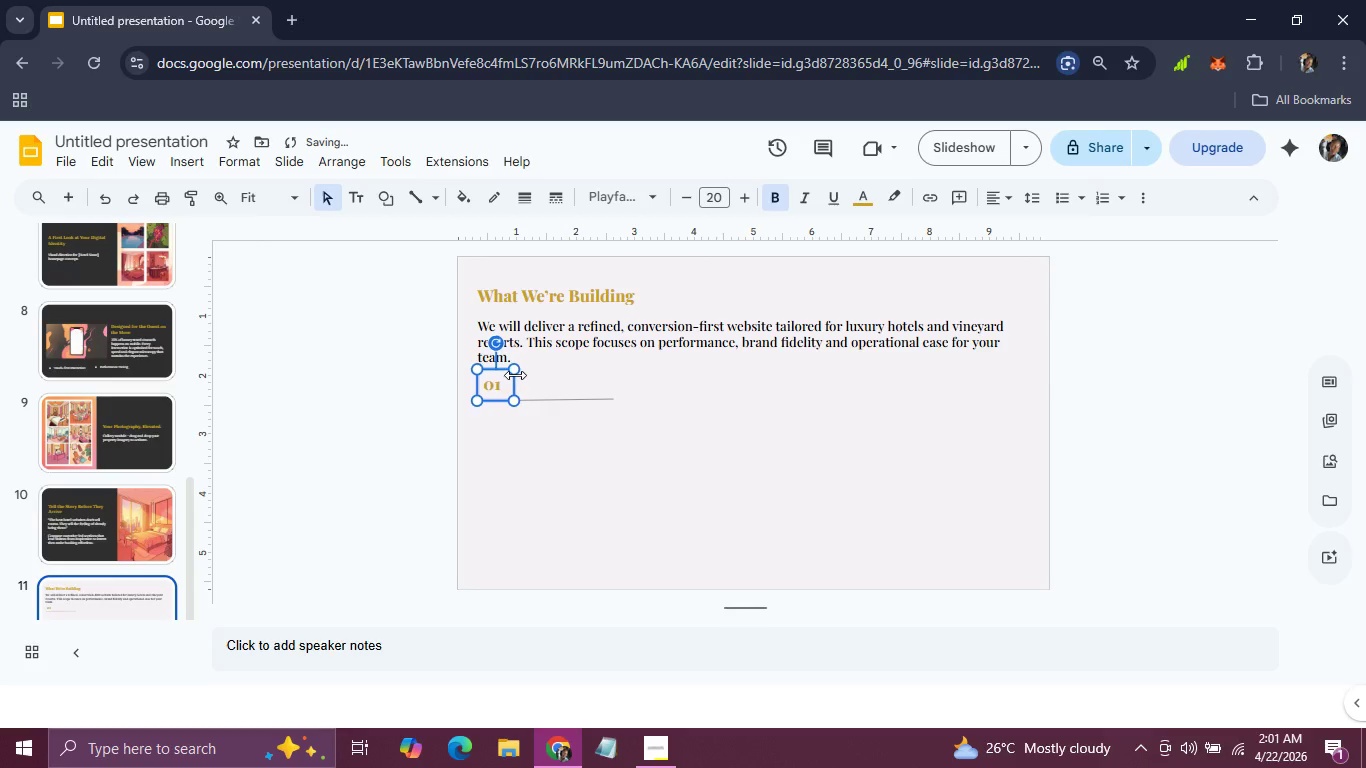 
key(ArrowLeft)
 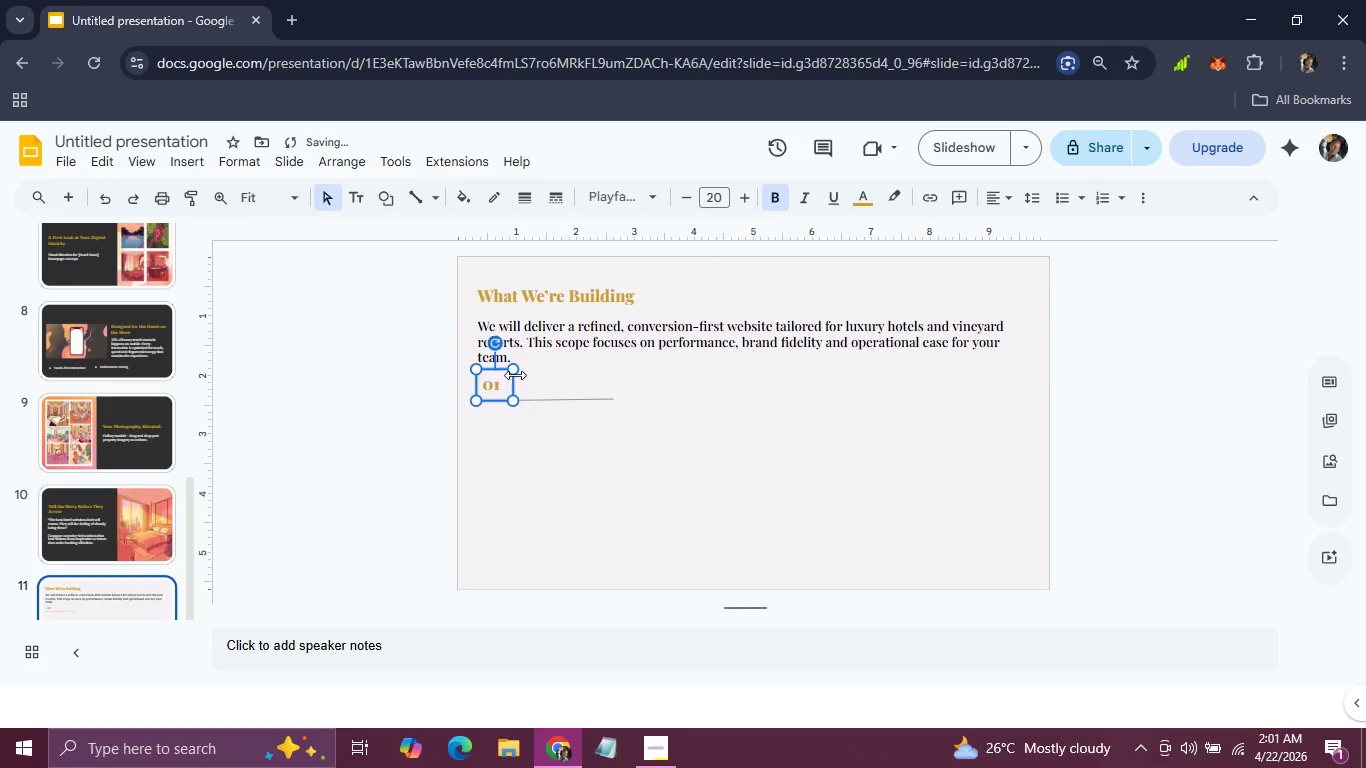 
key(ArrowLeft)
 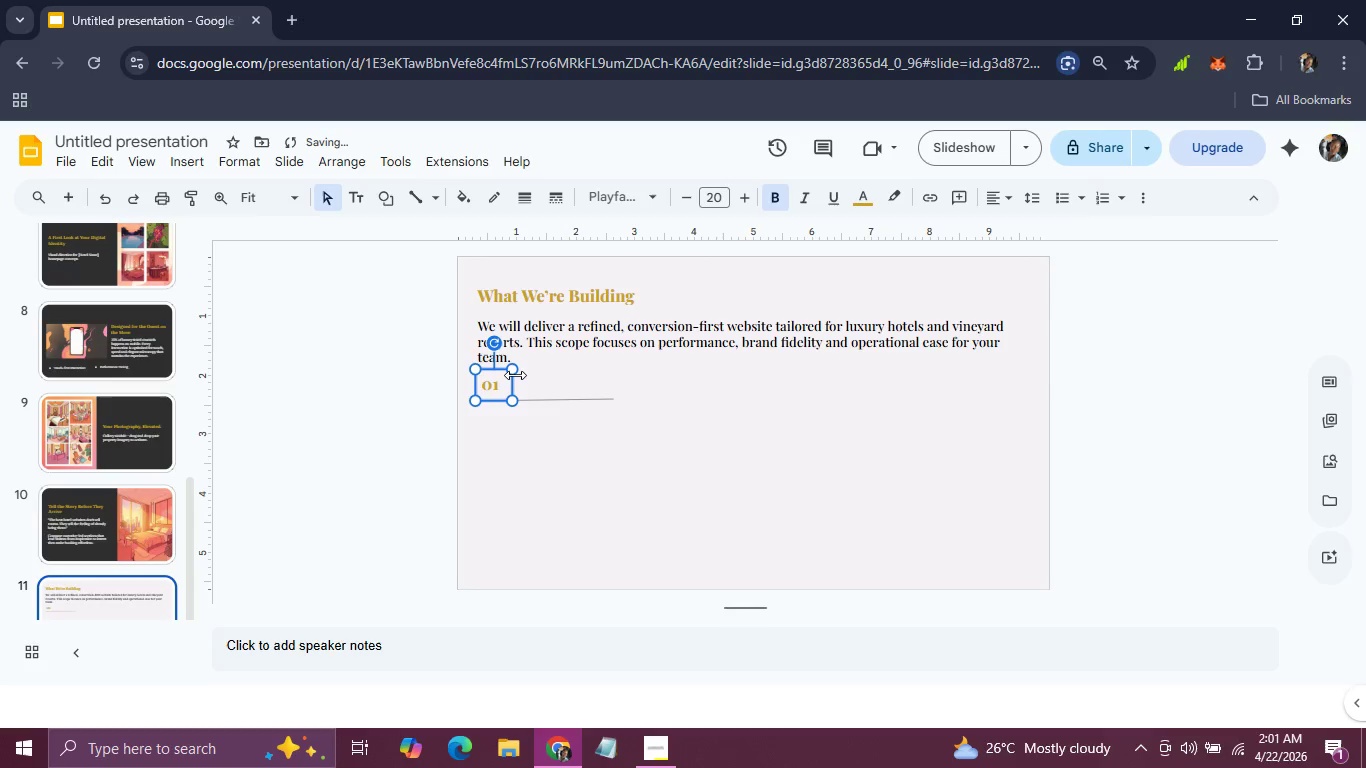 
key(ArrowLeft)
 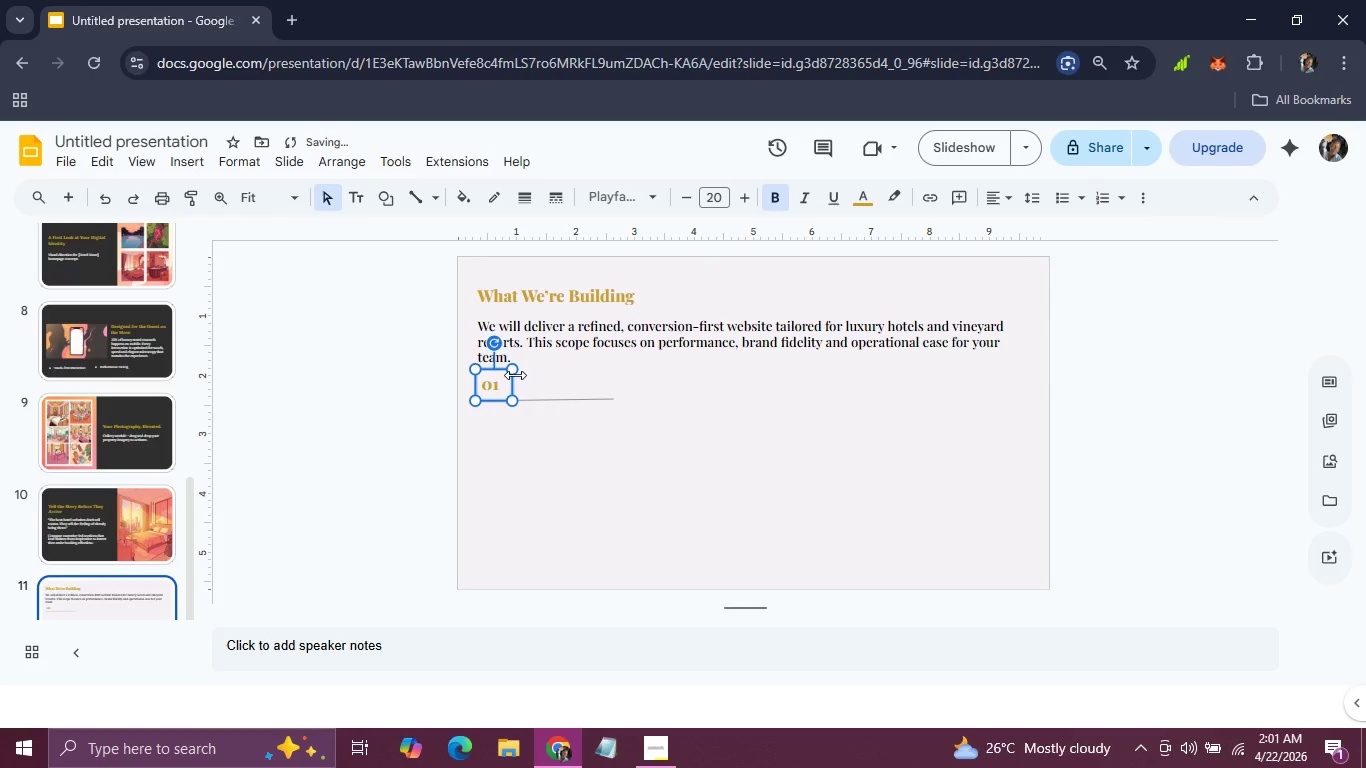 
key(ArrowLeft)
 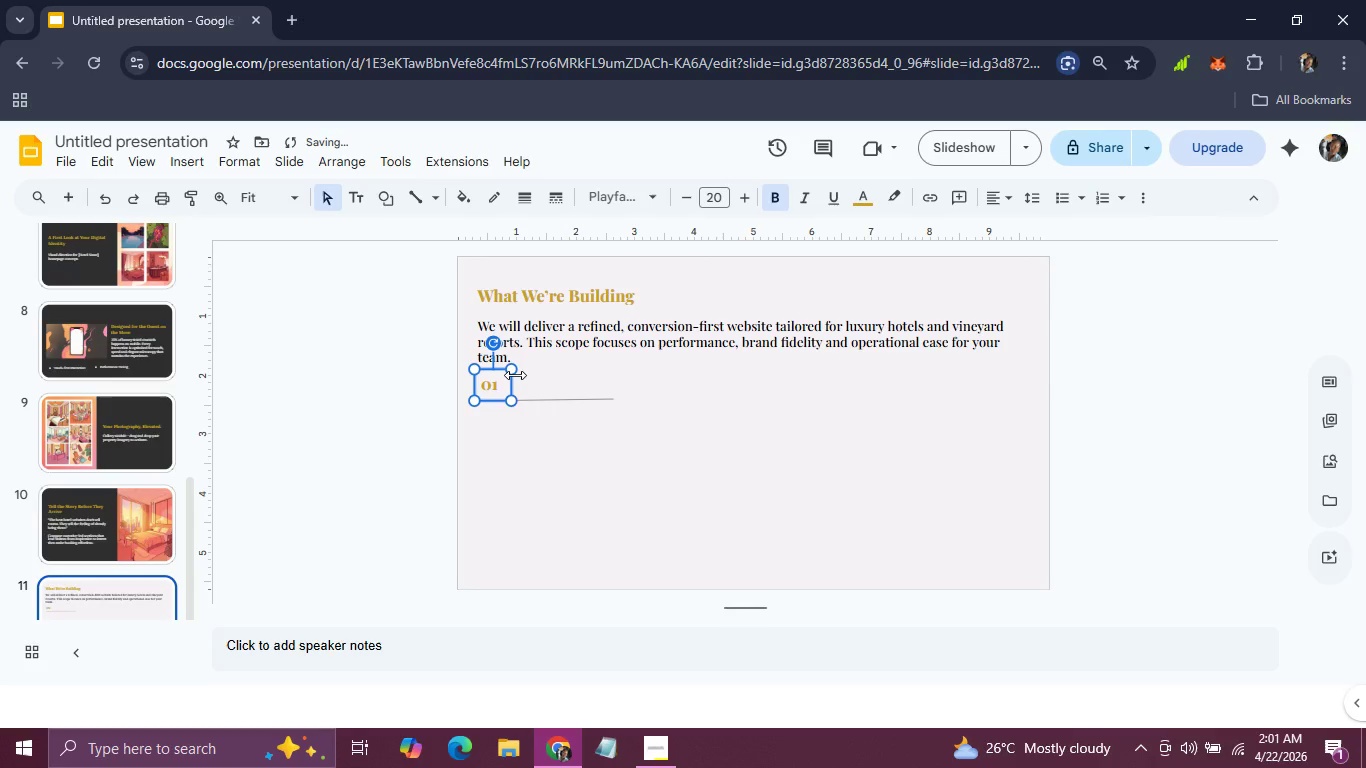 
key(ArrowLeft)
 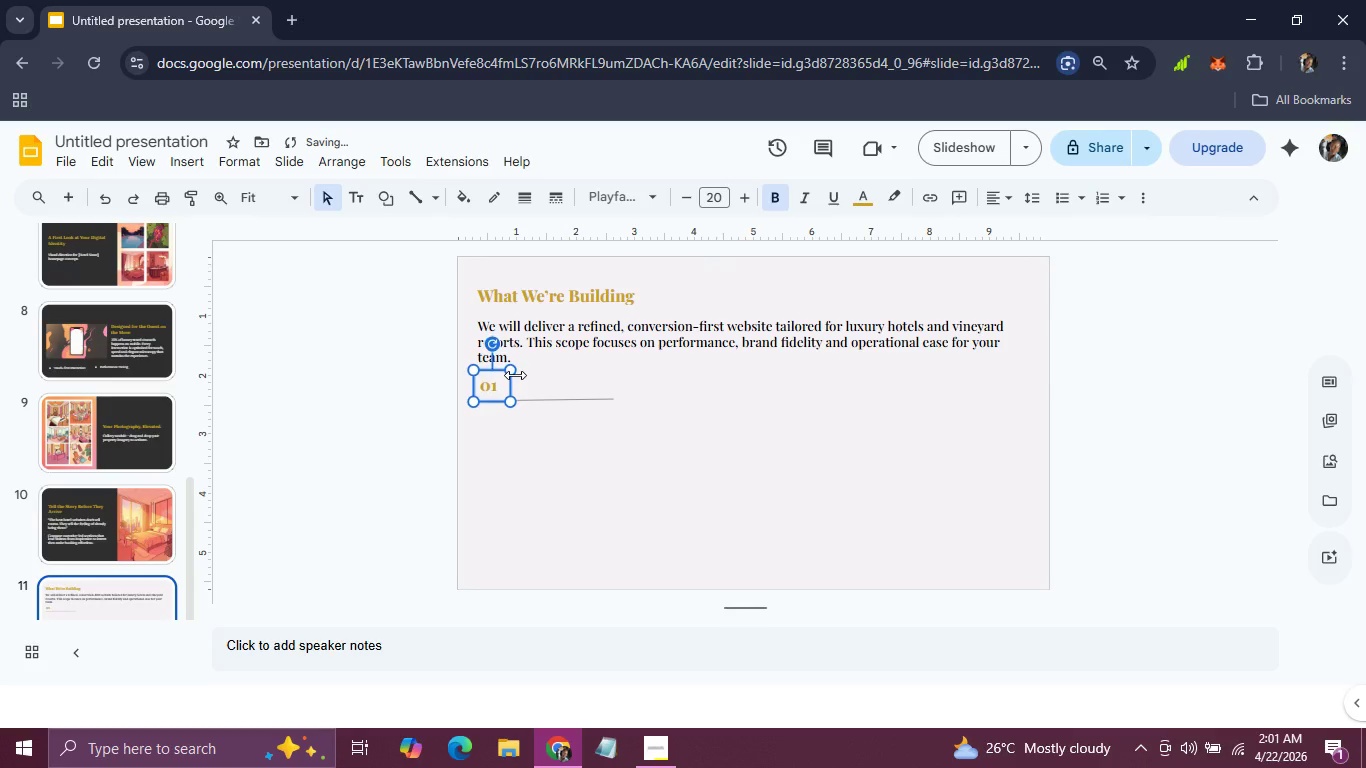 
key(ArrowDown)
 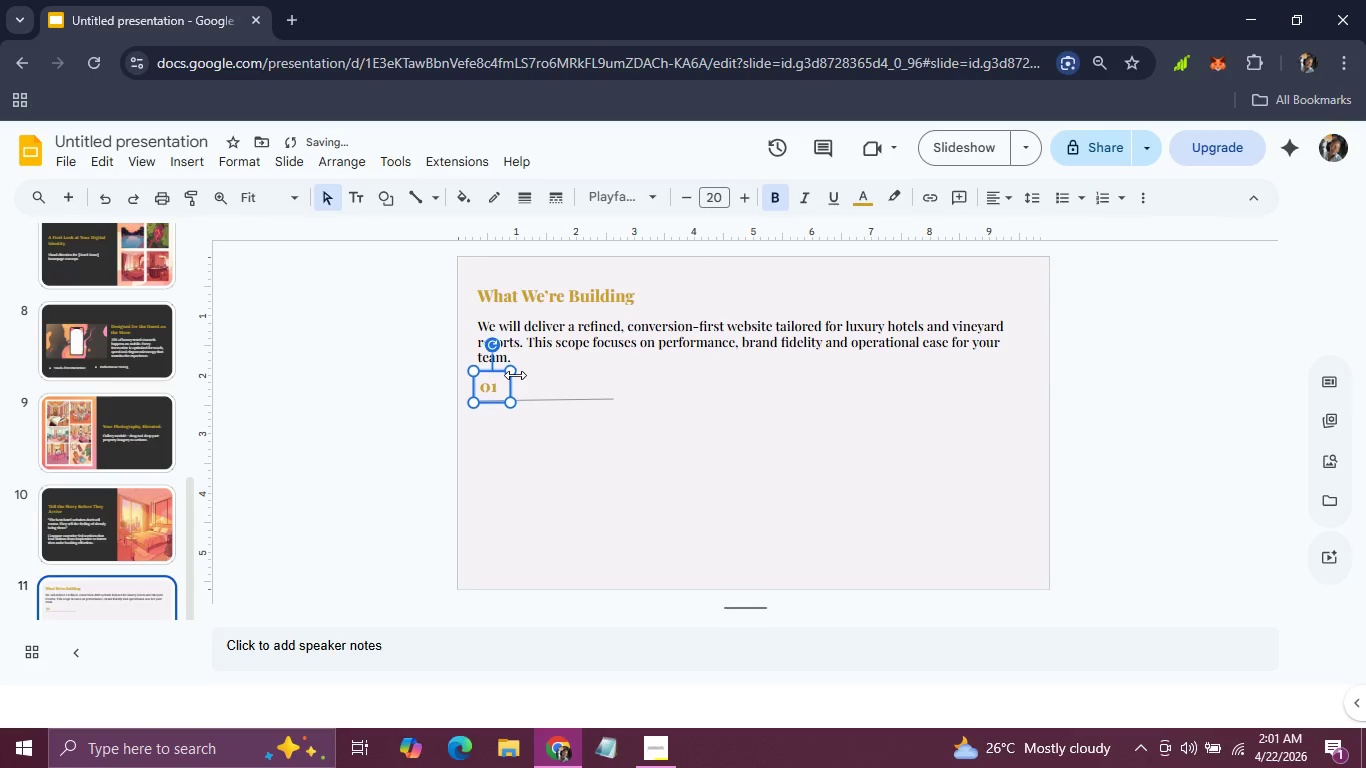 
key(ArrowDown)
 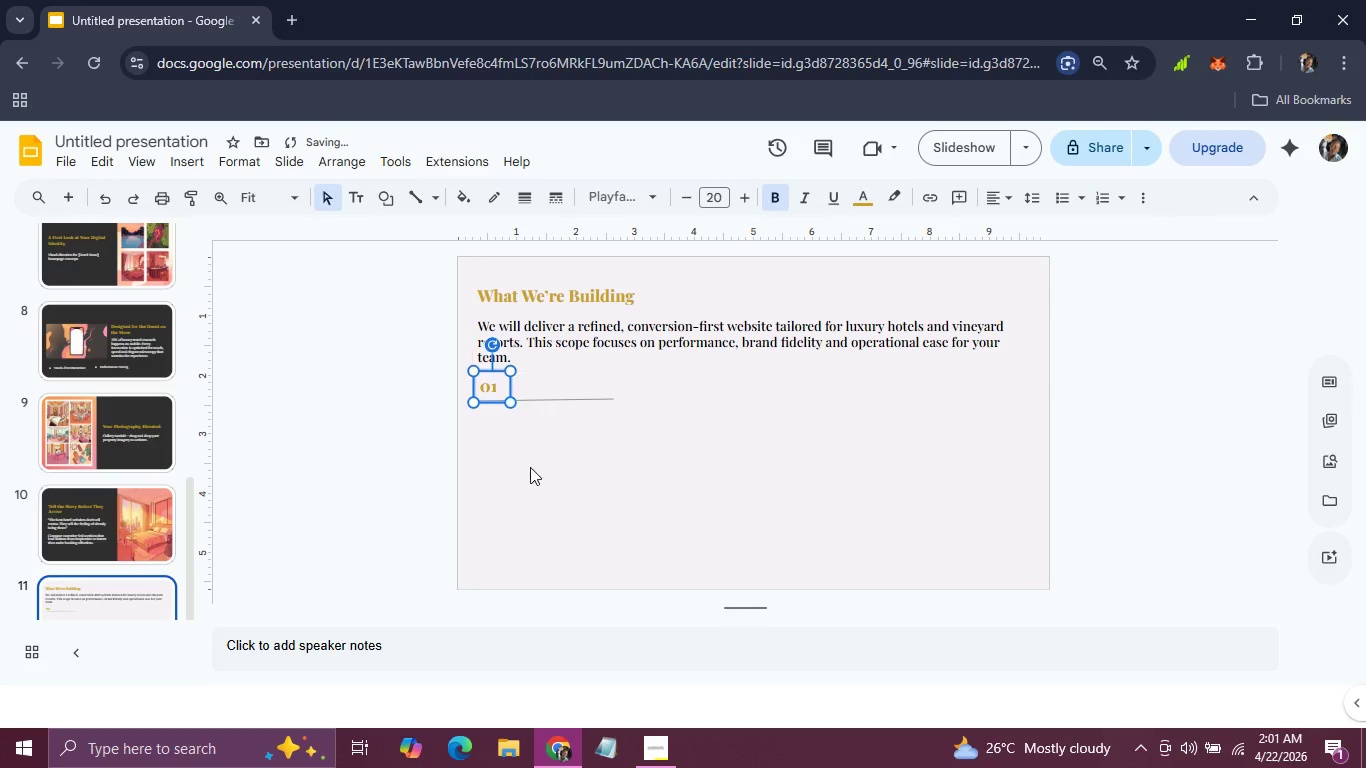 
left_click([531, 472])
 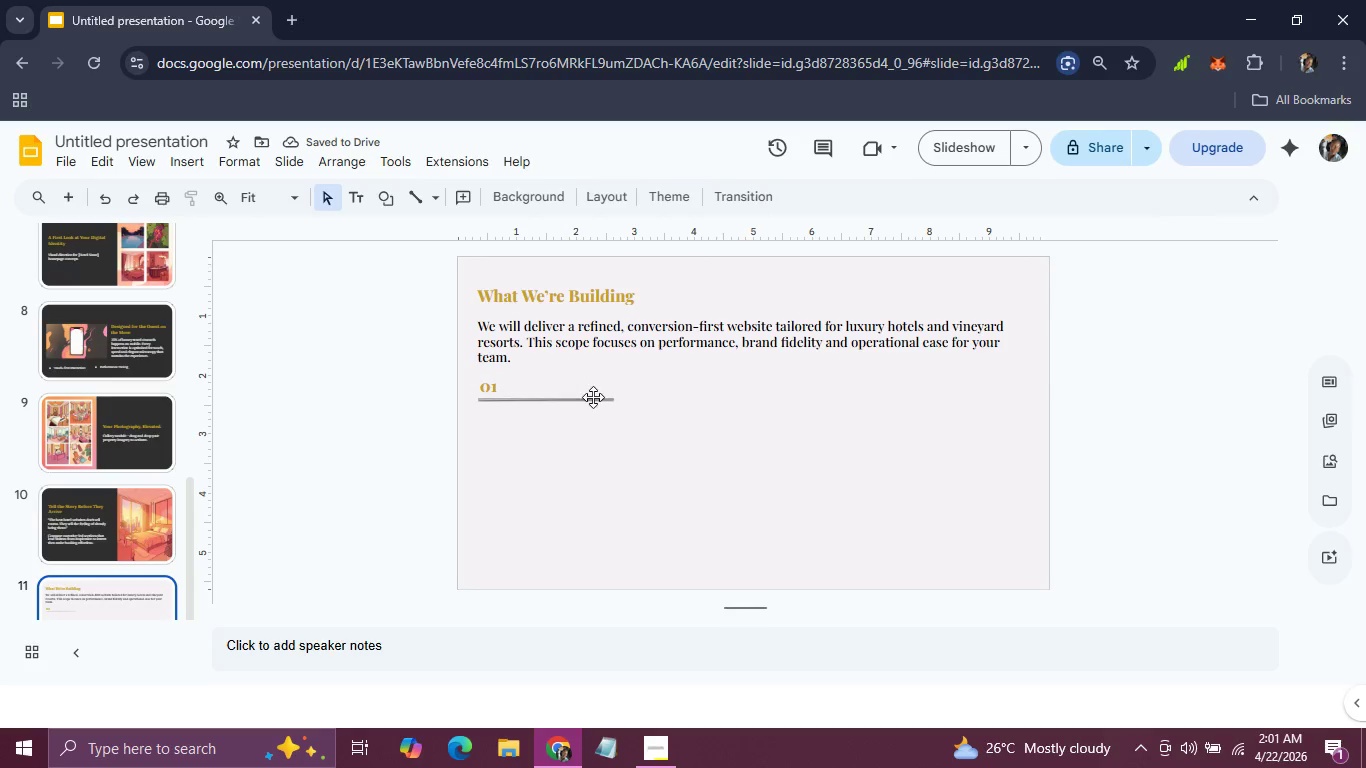 
left_click([593, 396])
 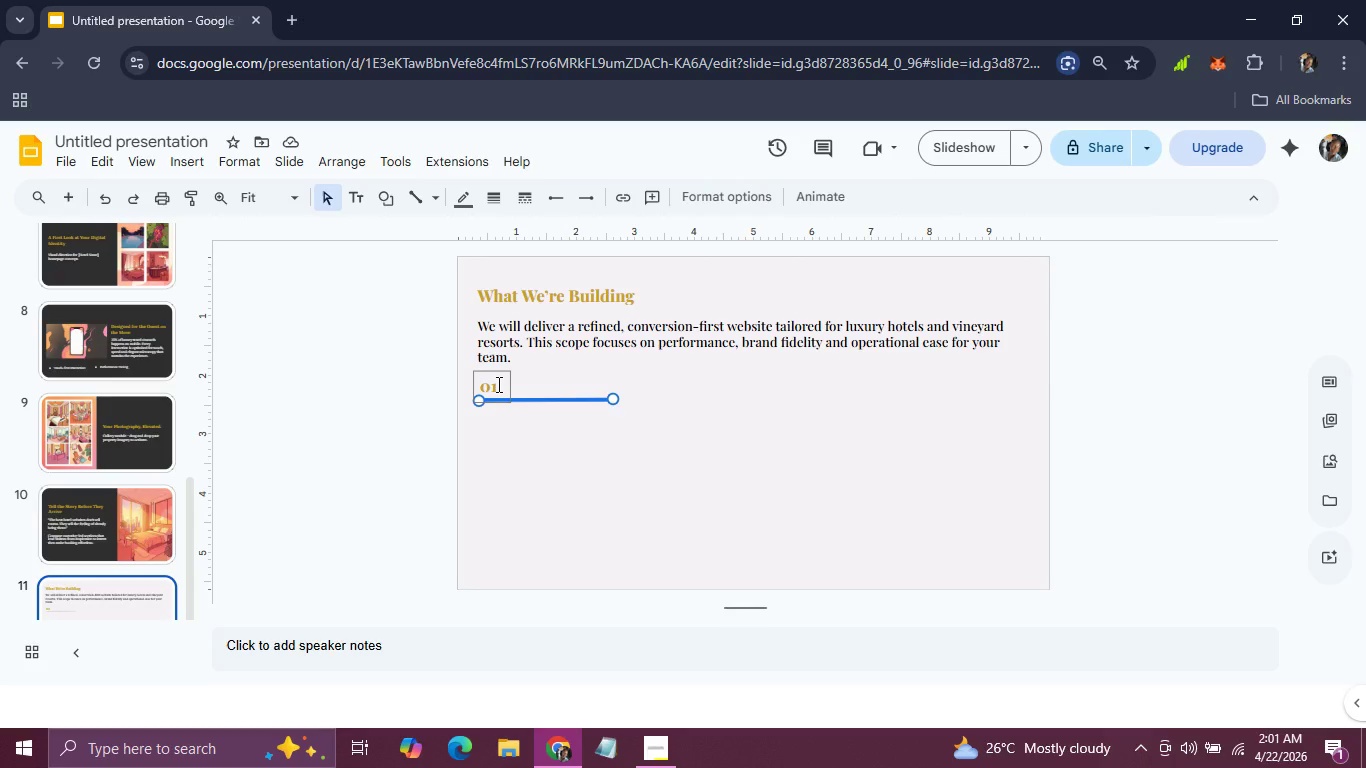 
left_click([497, 384])
 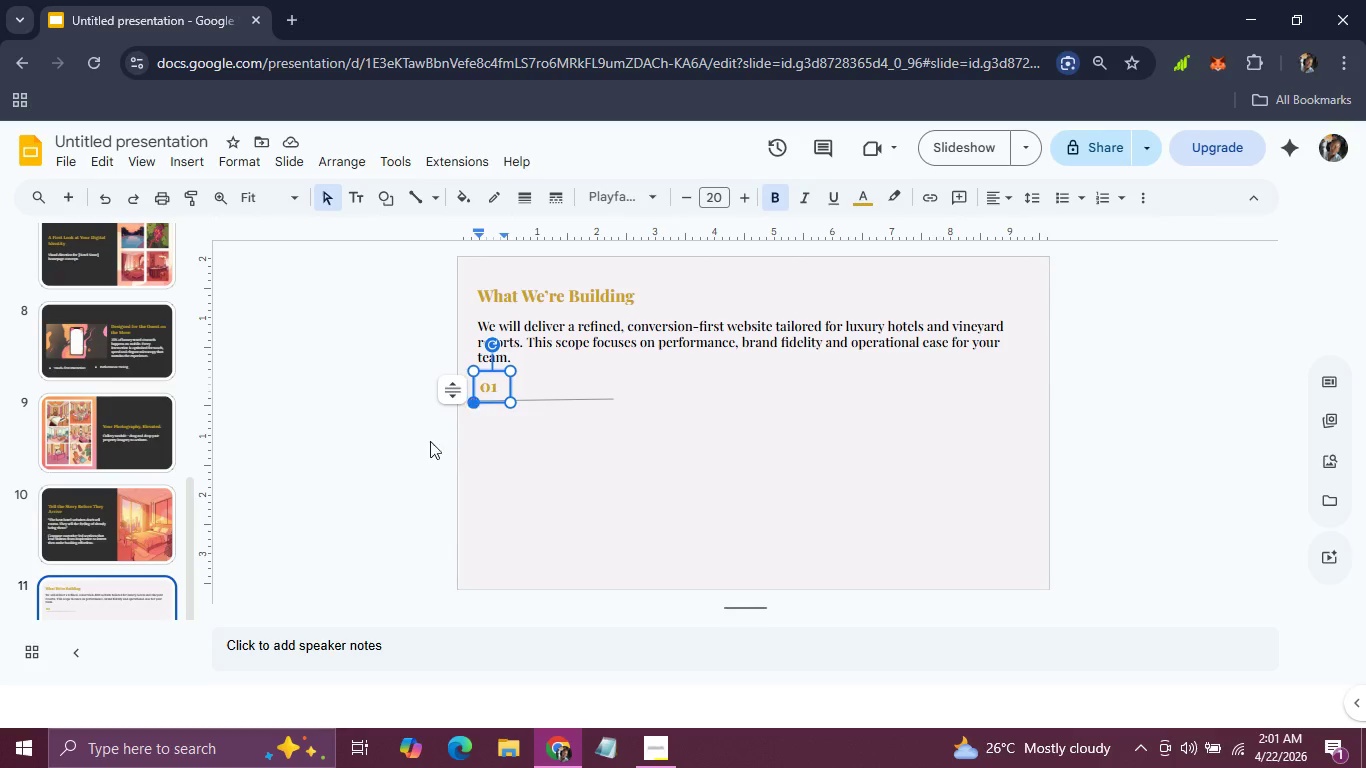 
left_click([411, 455])
 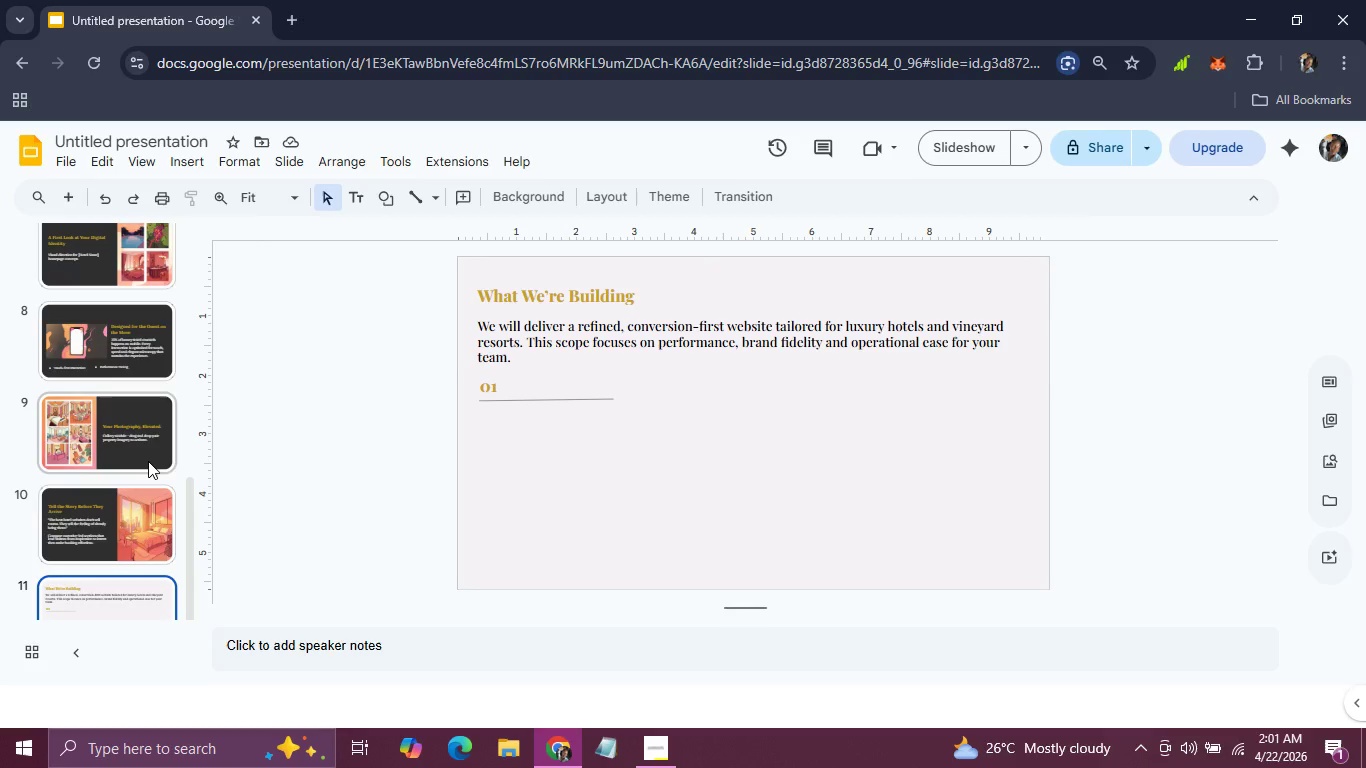 
left_click([142, 447])
 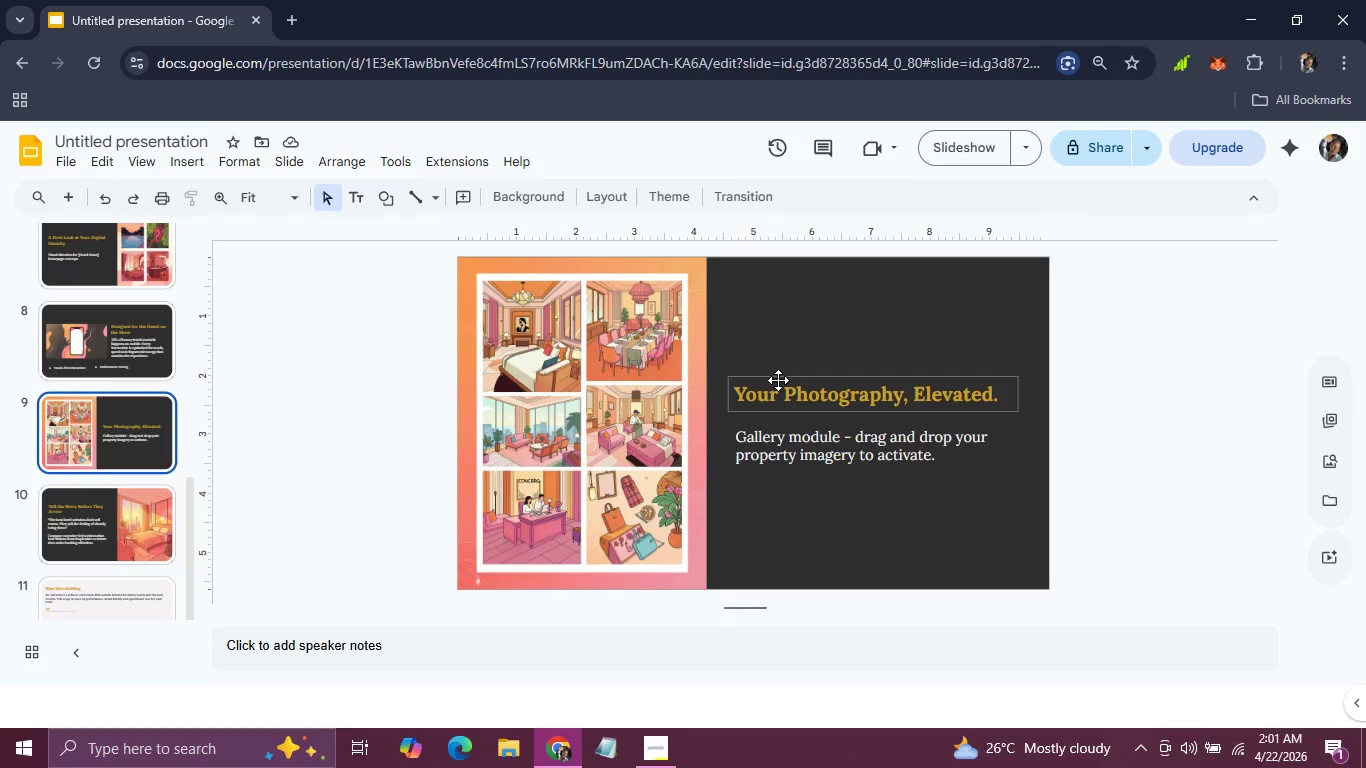 
left_click([778, 380])
 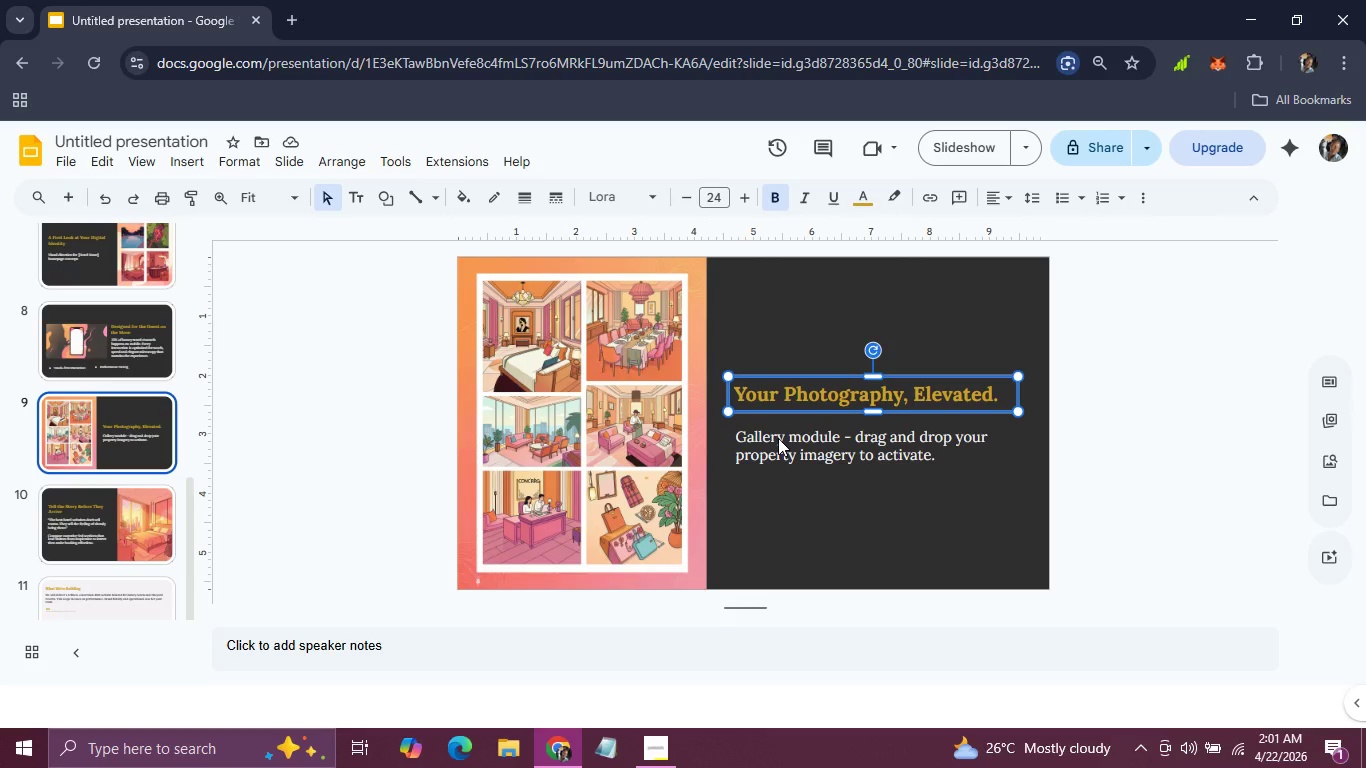 
hold_key(key=ShiftLeft, duration=0.62)
left_click([778, 438])
 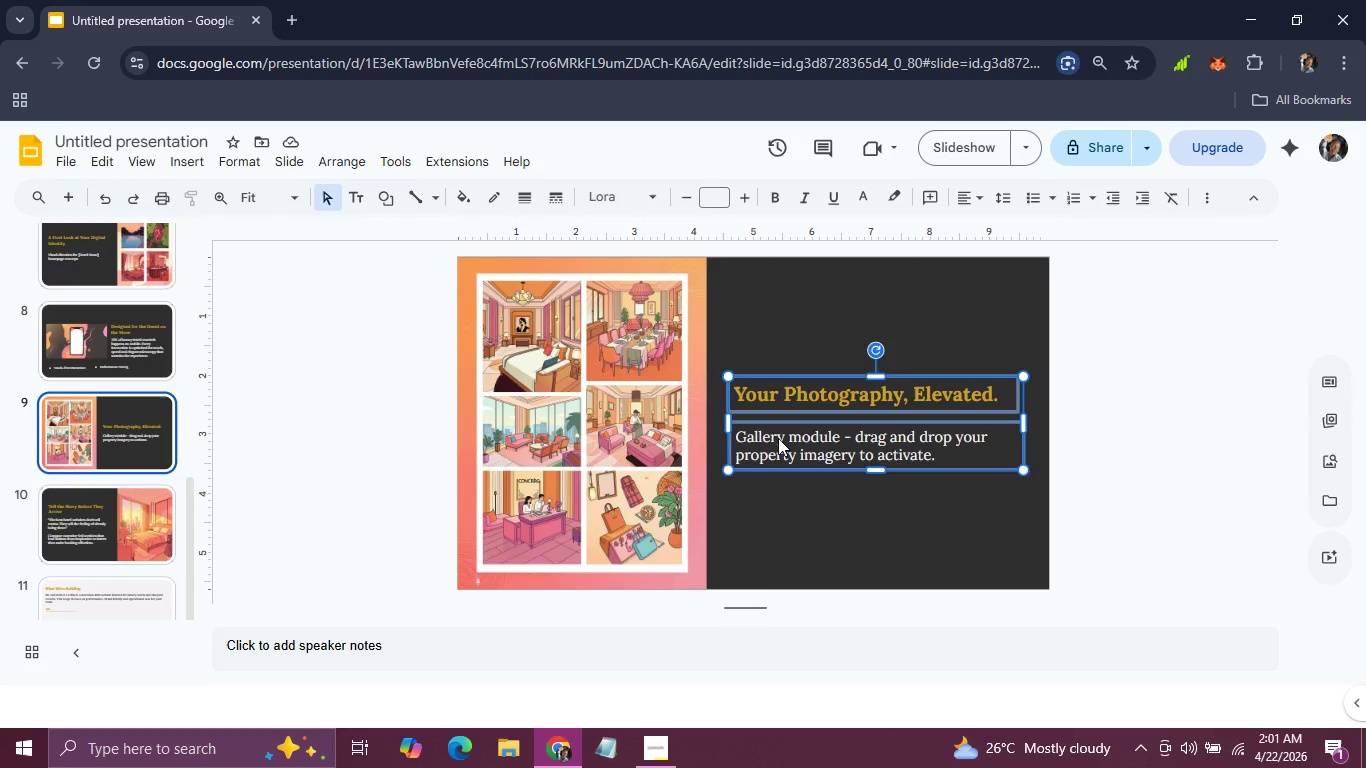 
key(Control+C)
 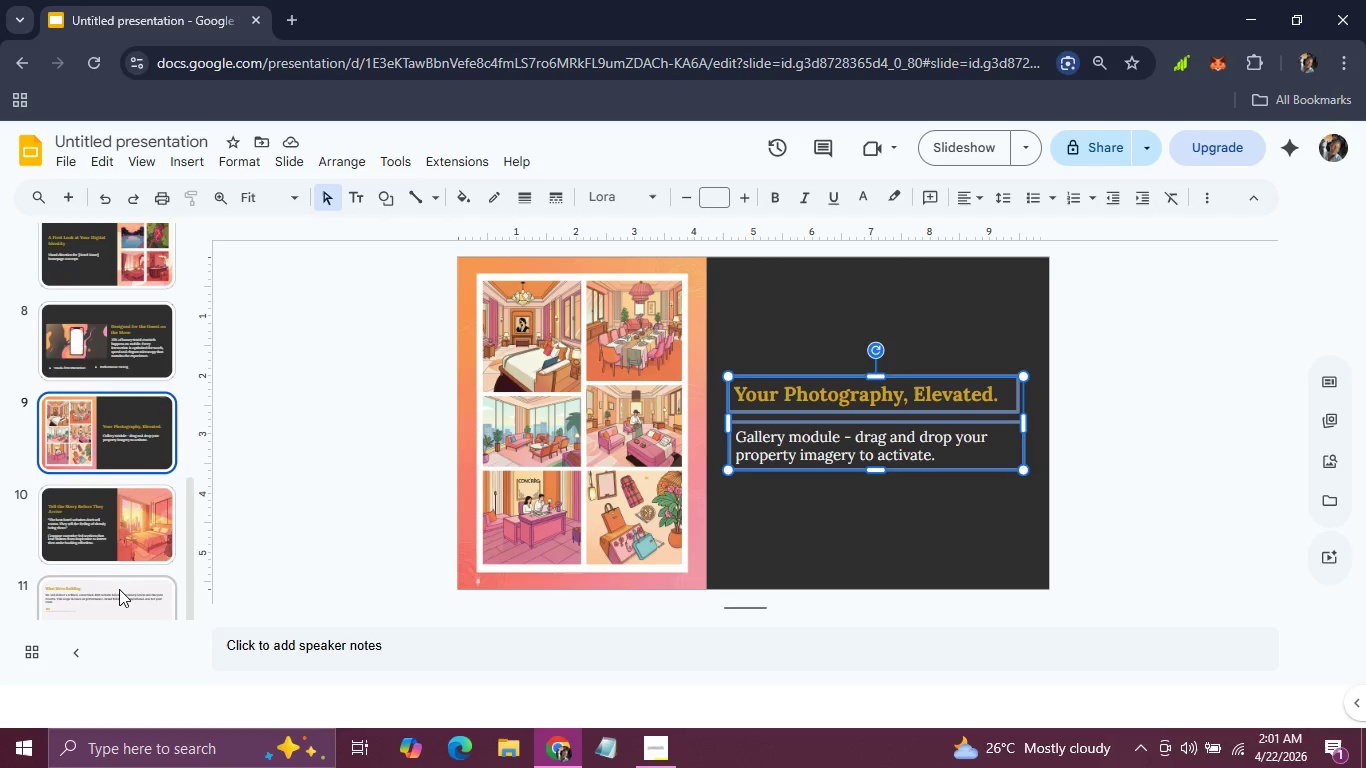 
left_click([119, 593])
 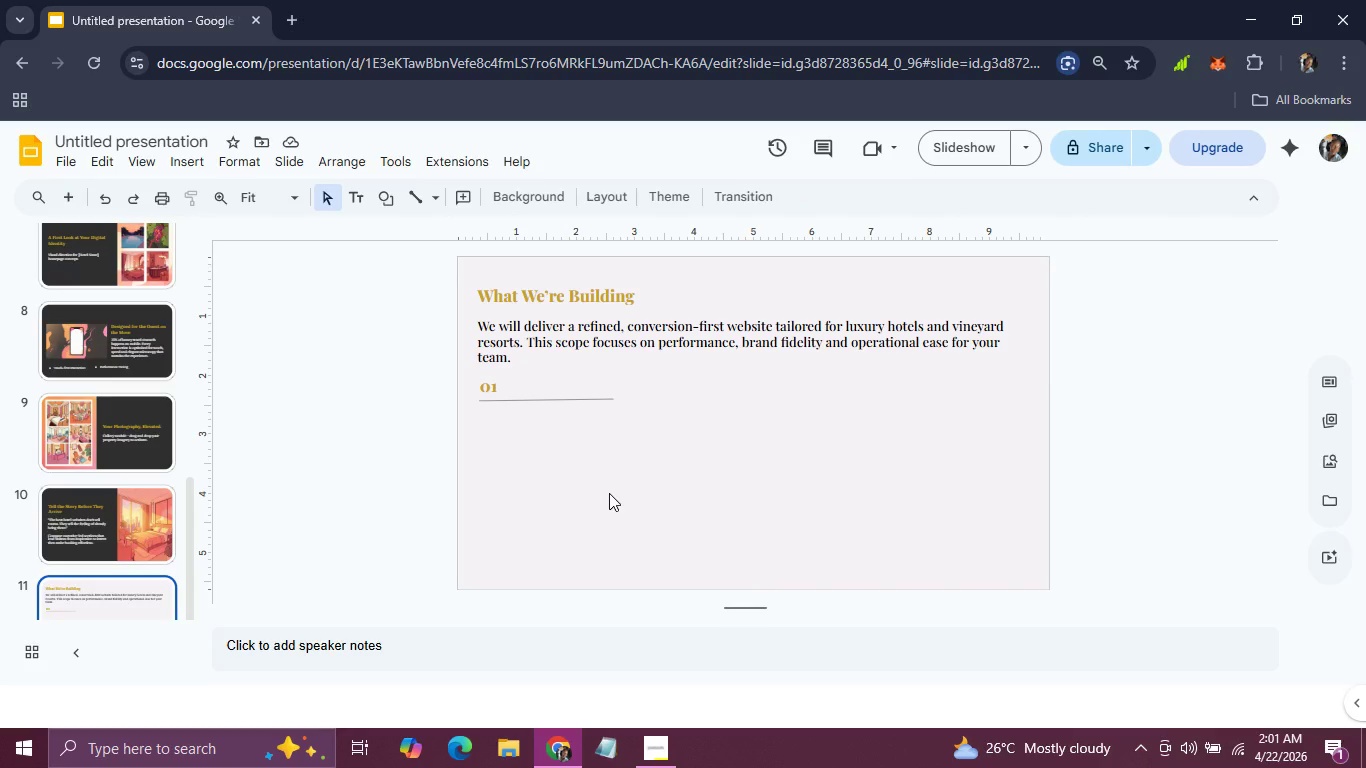 
key(Control+V)
 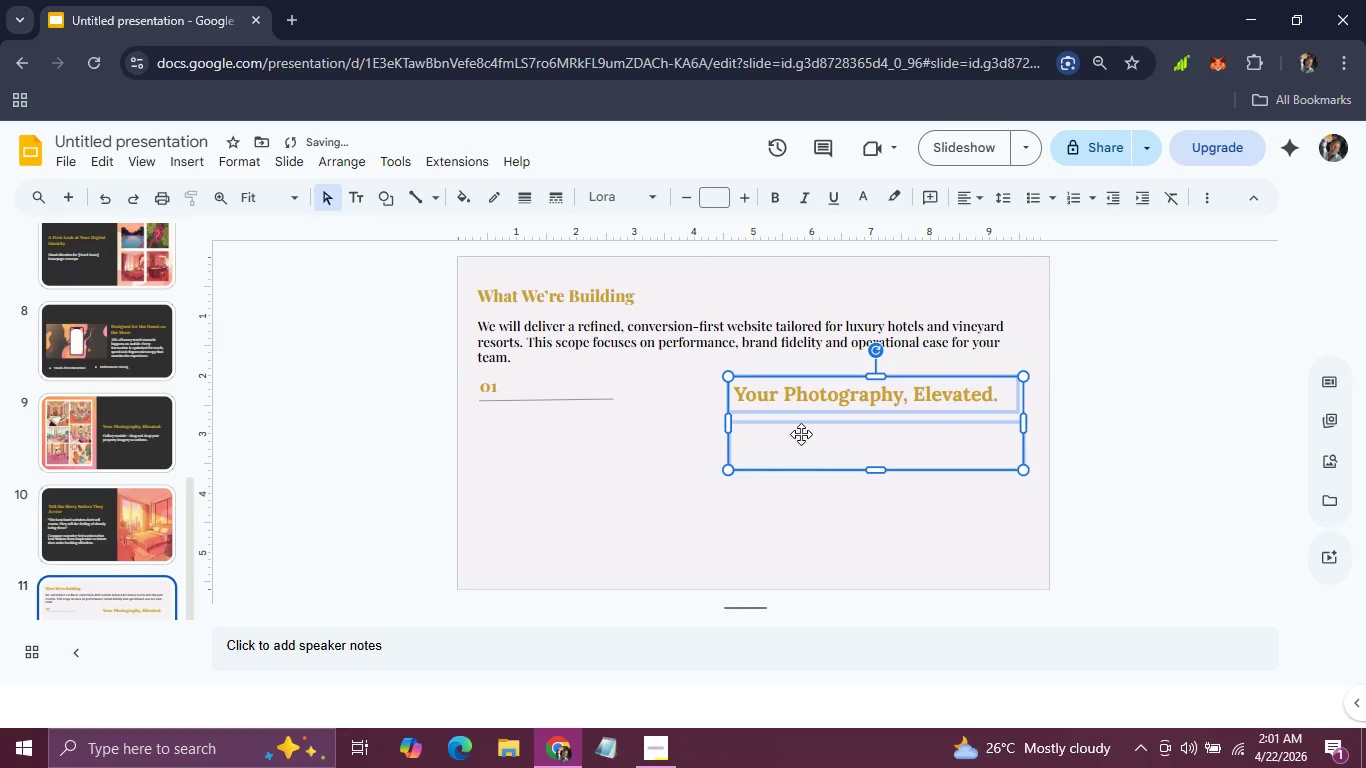 
double_click([801, 434])
 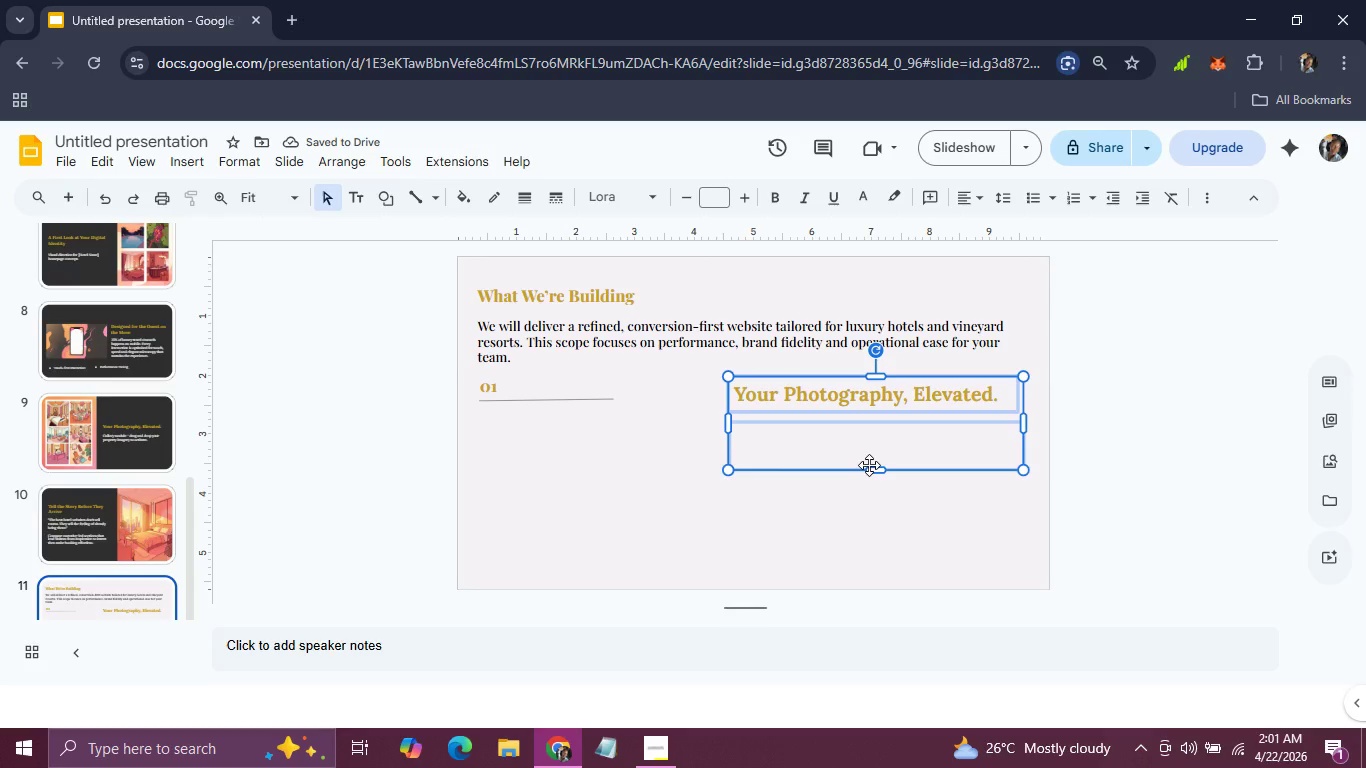 
left_click([869, 465])
 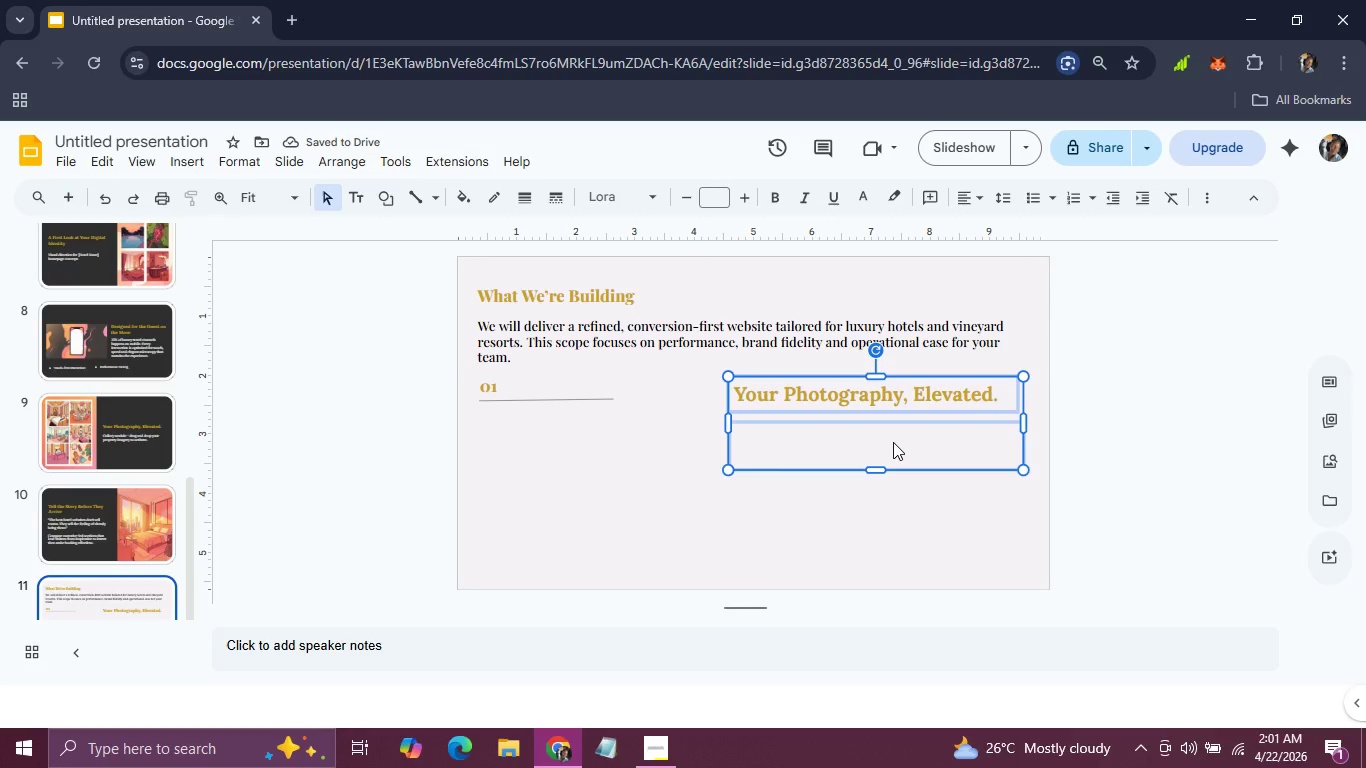 
left_click([893, 442])
 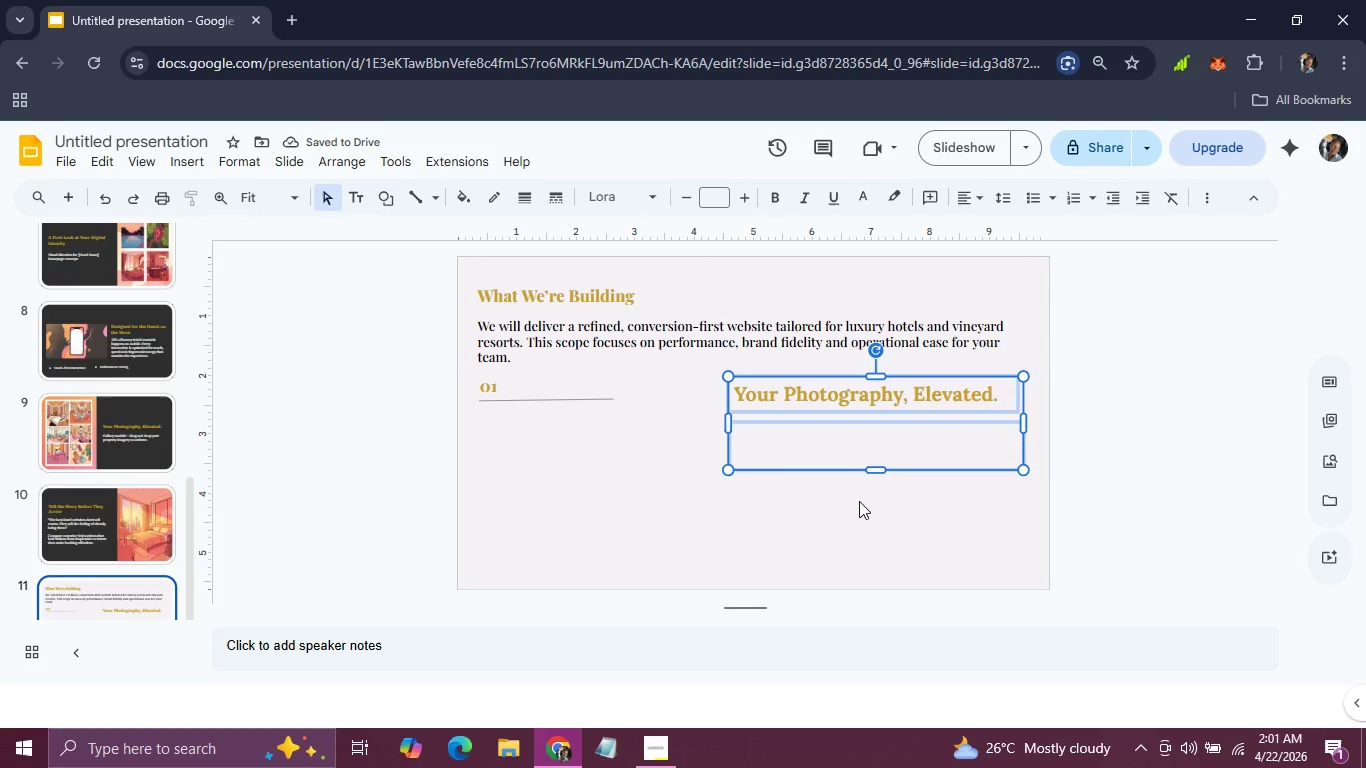 
left_click([859, 501])
 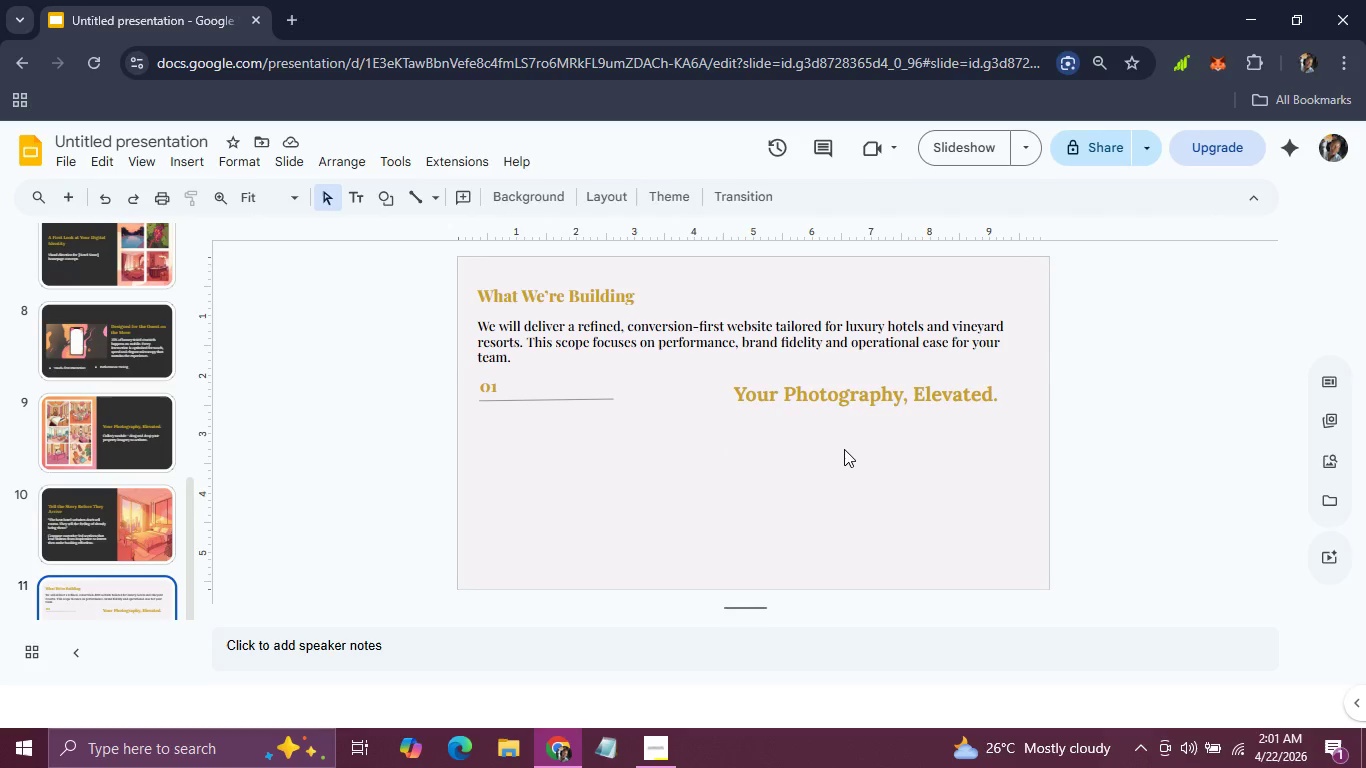 
double_click([844, 449])
 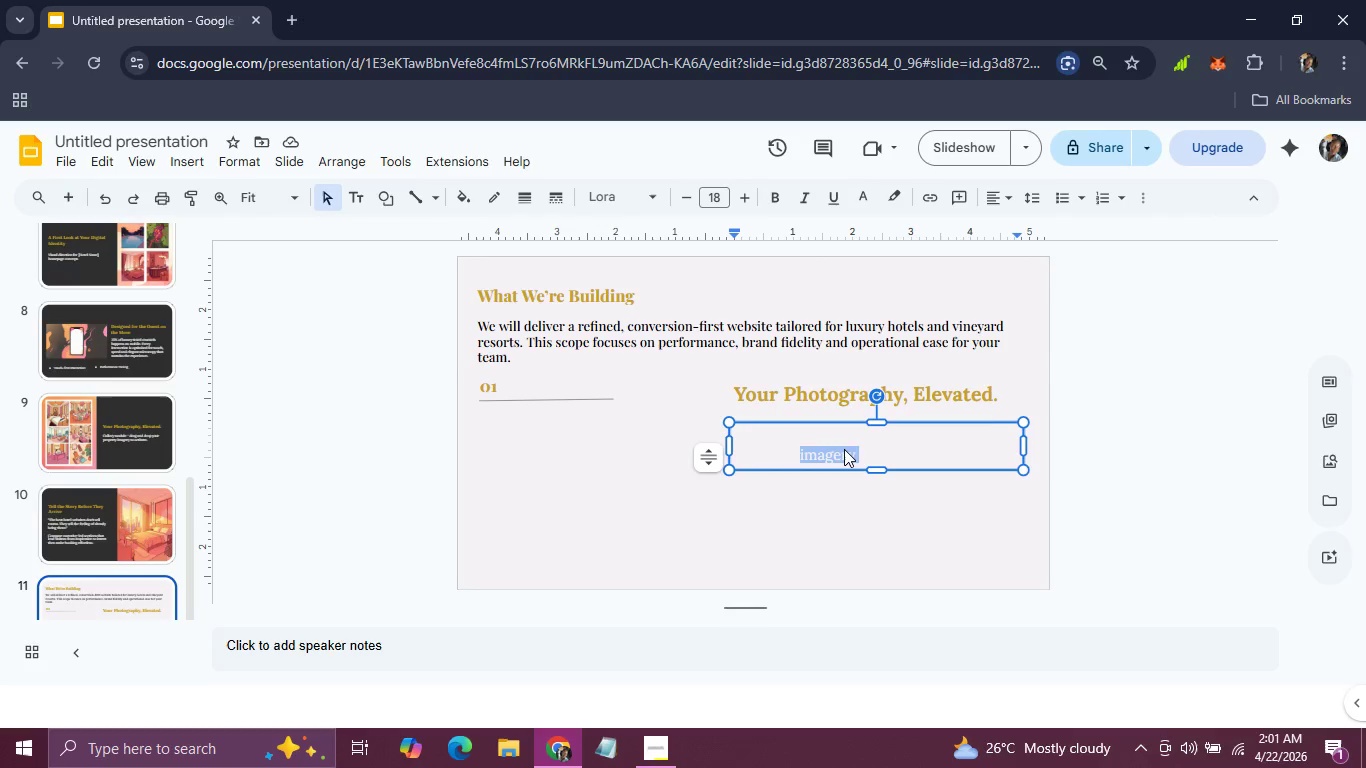 
triple_click([844, 449])
 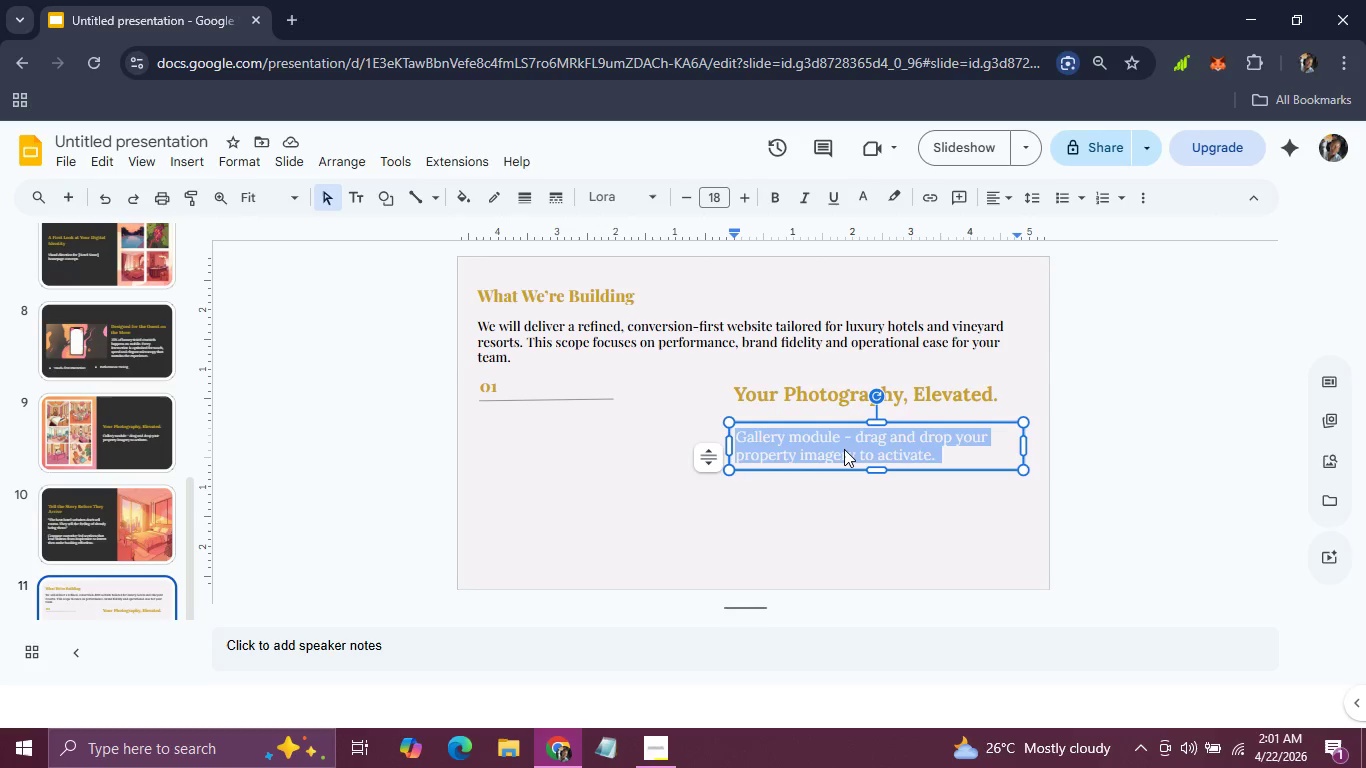 
triple_click([844, 449])
 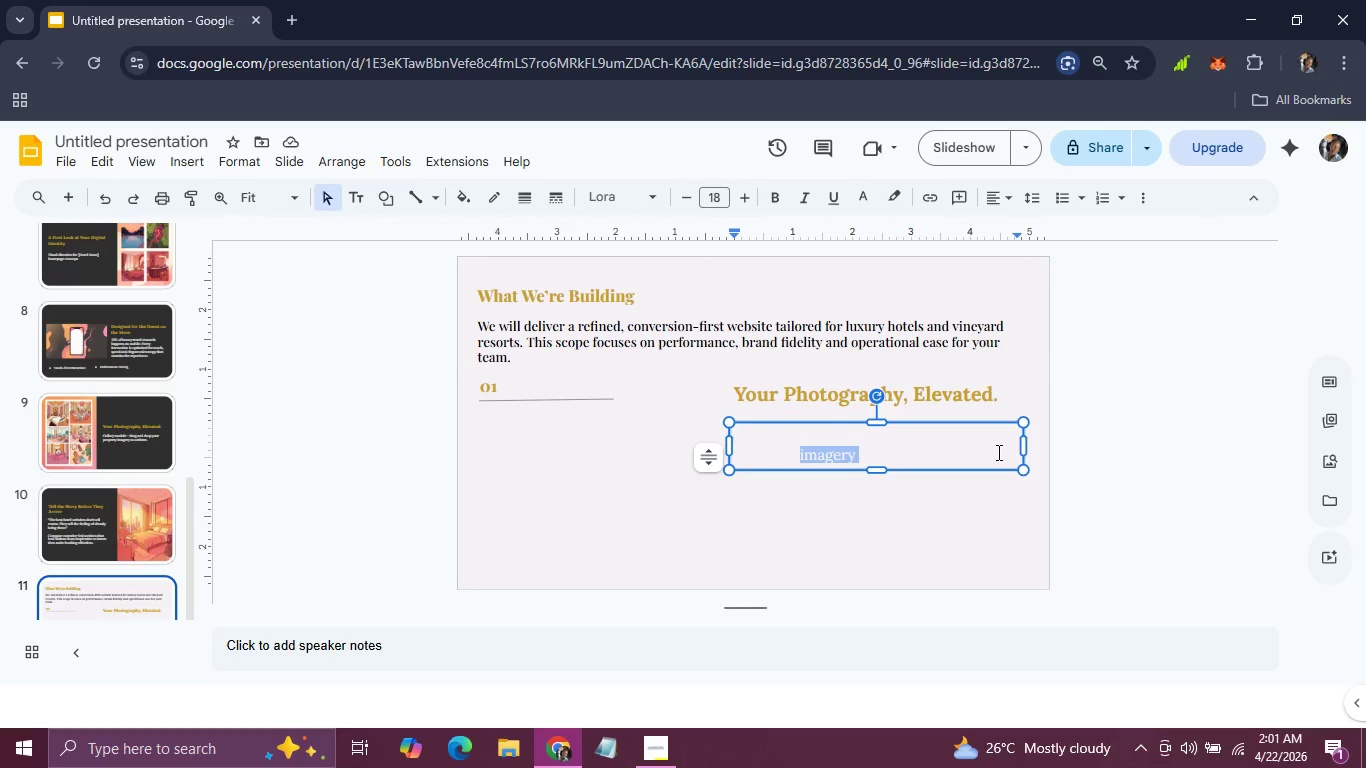 
left_click_drag(start_coordinate=[1000, 452], to_coordinate=[729, 437])
 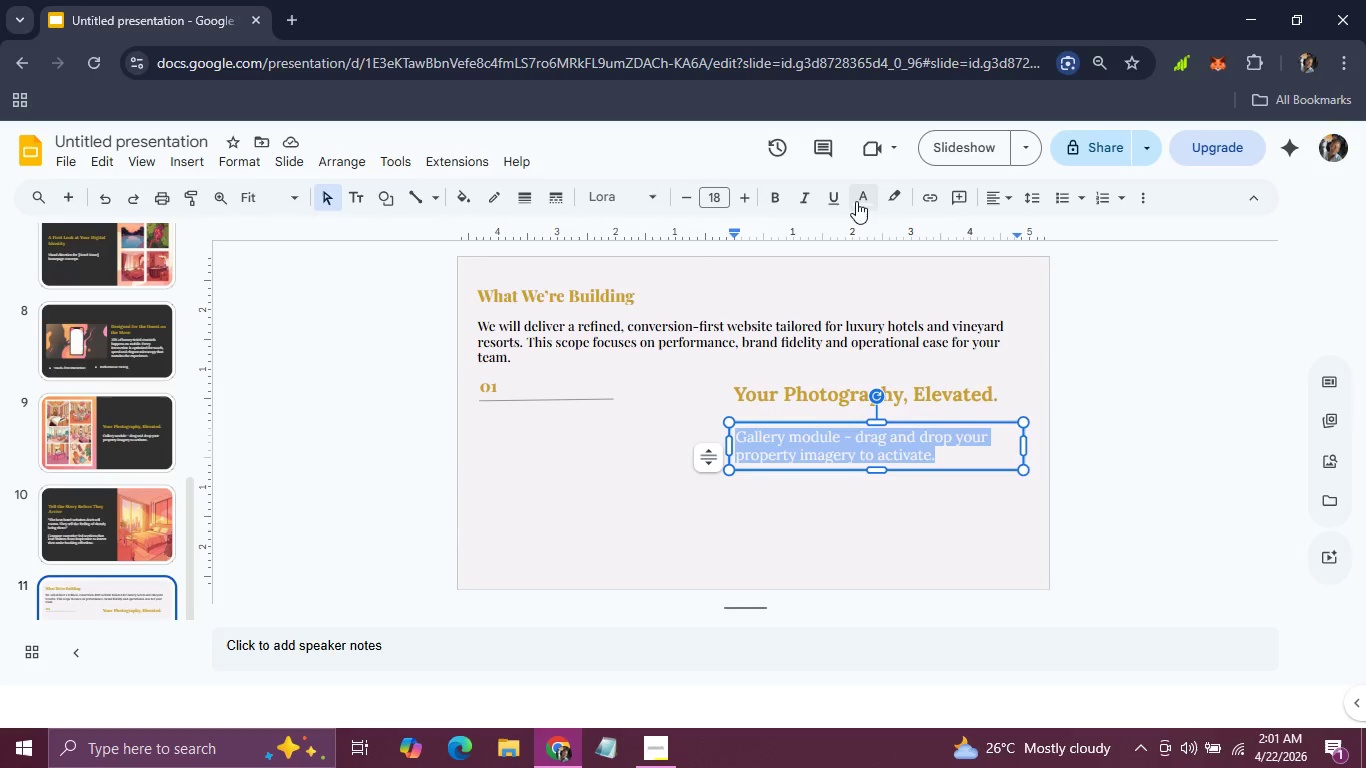 
left_click([856, 201])
 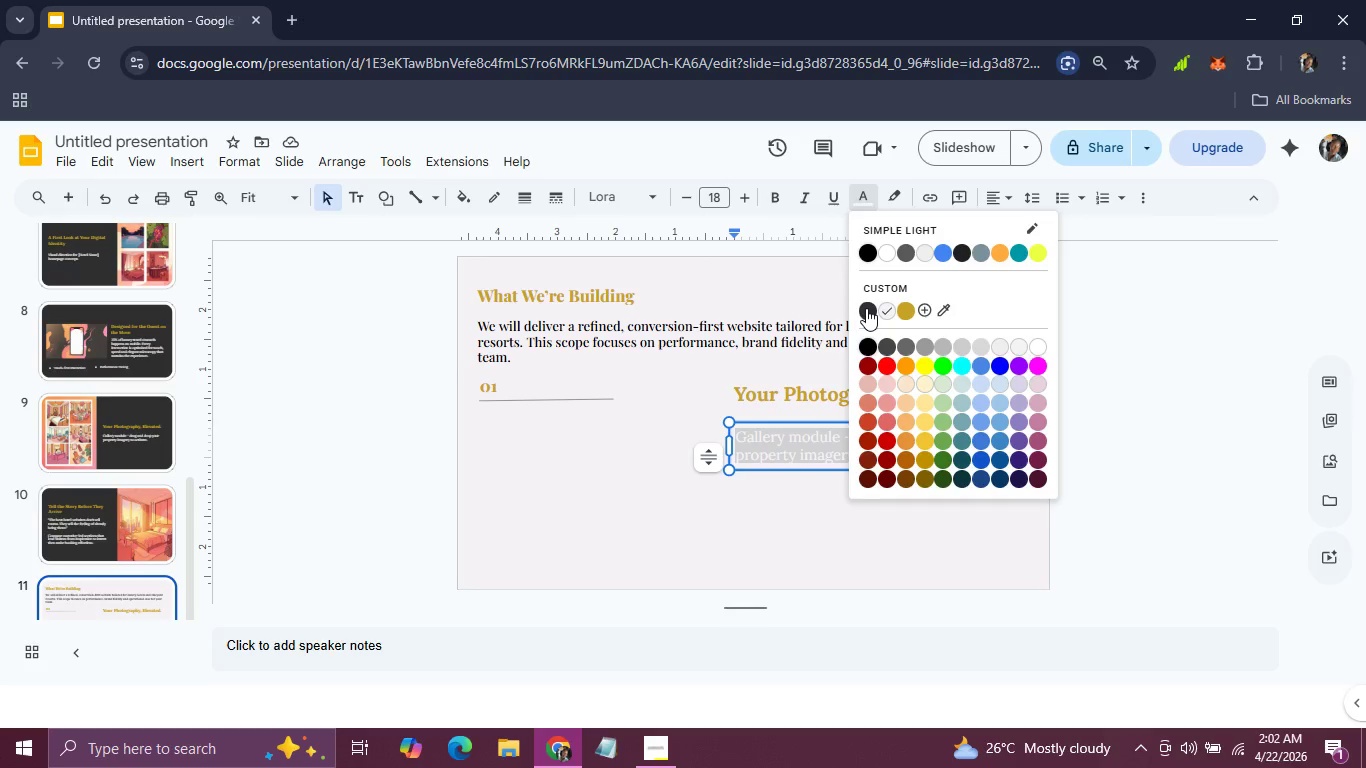 
left_click([866, 308])
 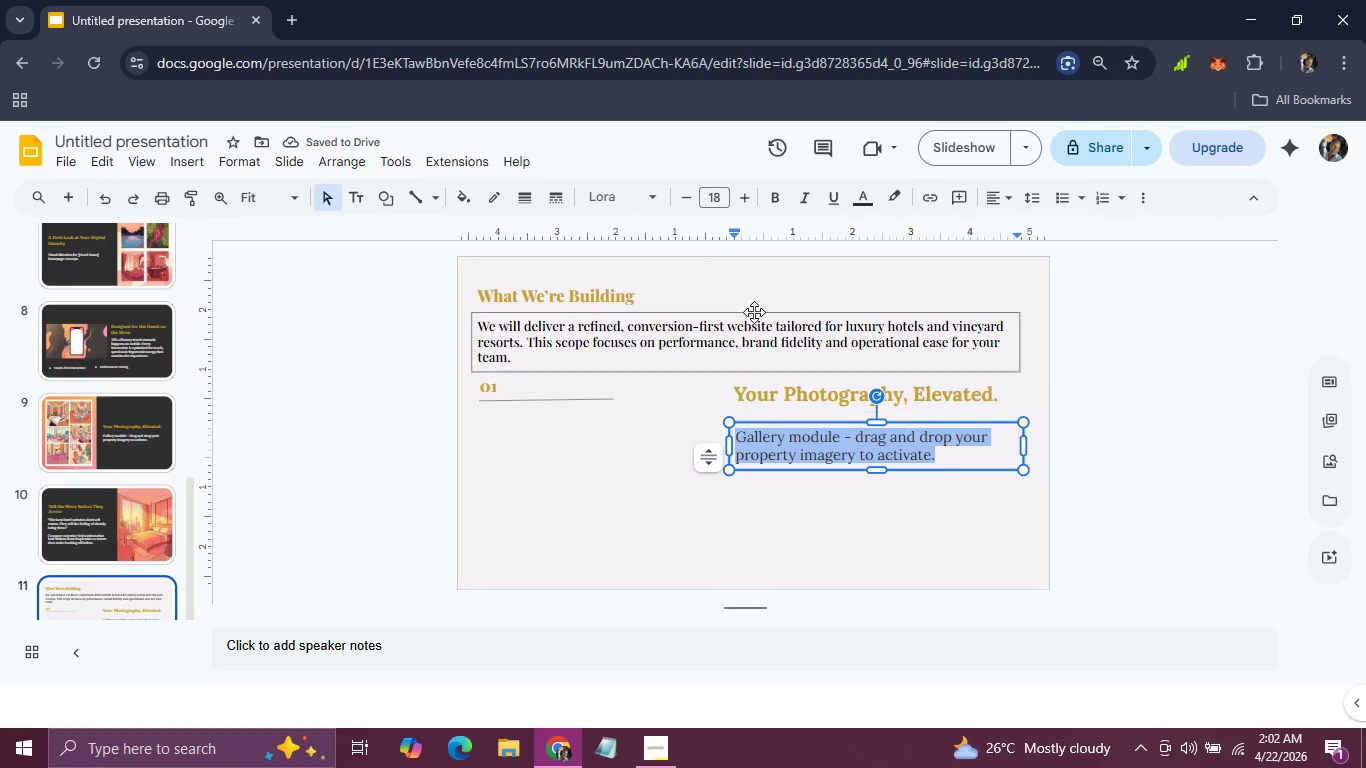 
left_click([645, 201])
 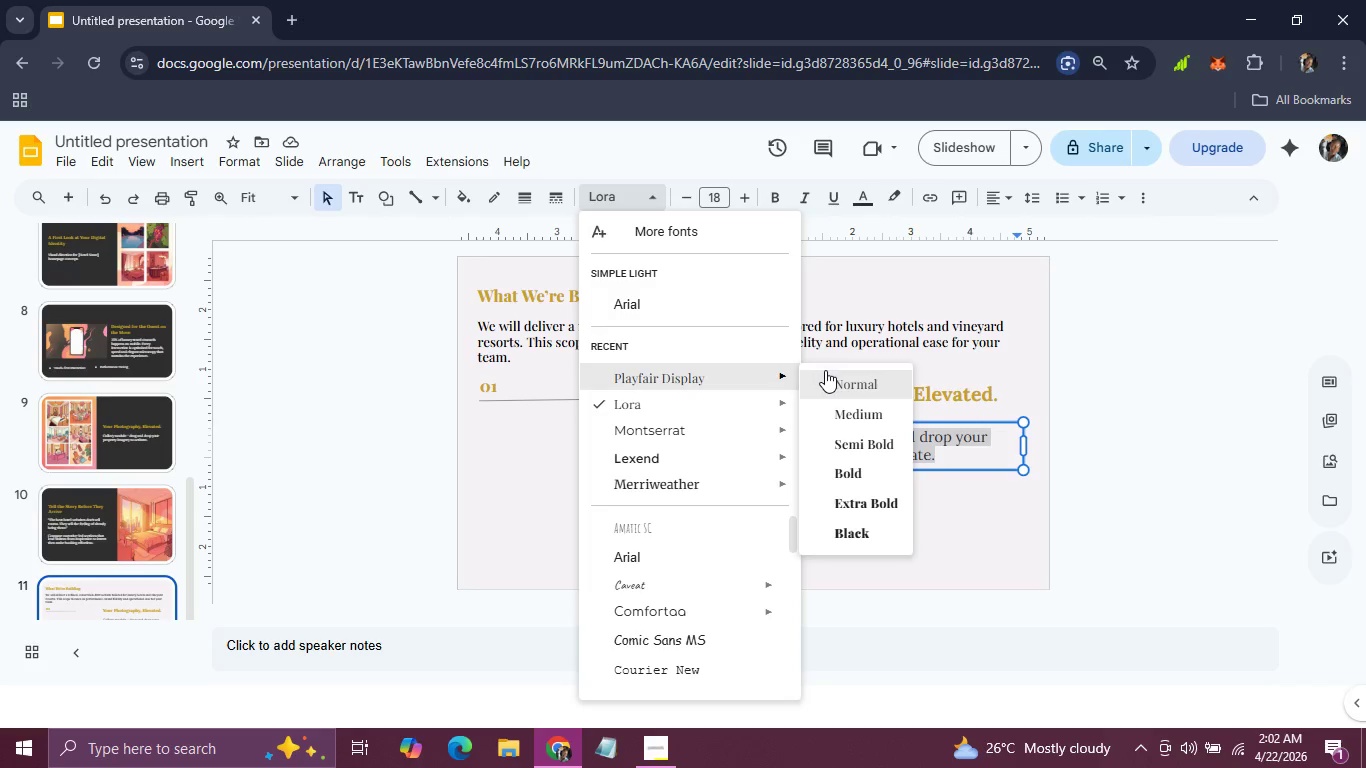 
left_click([825, 370])
 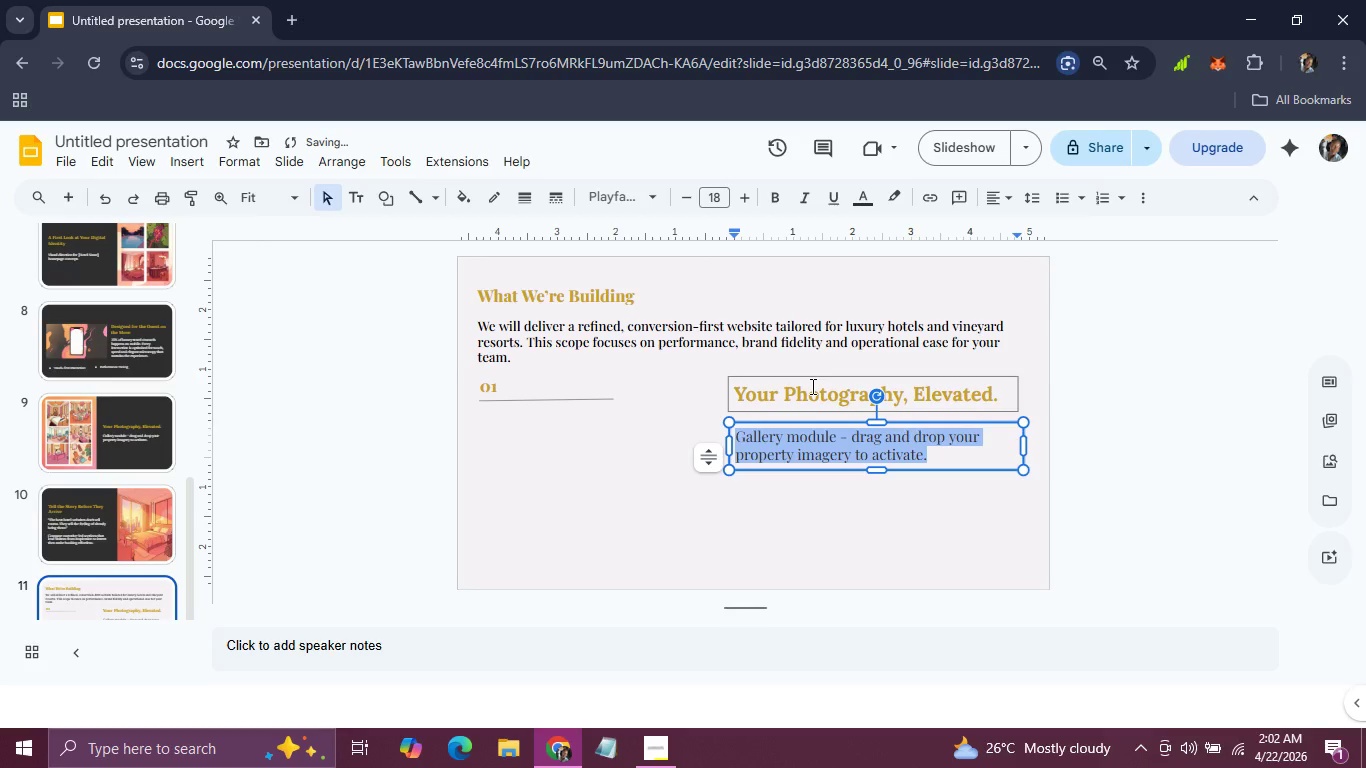 
left_click([811, 386])
 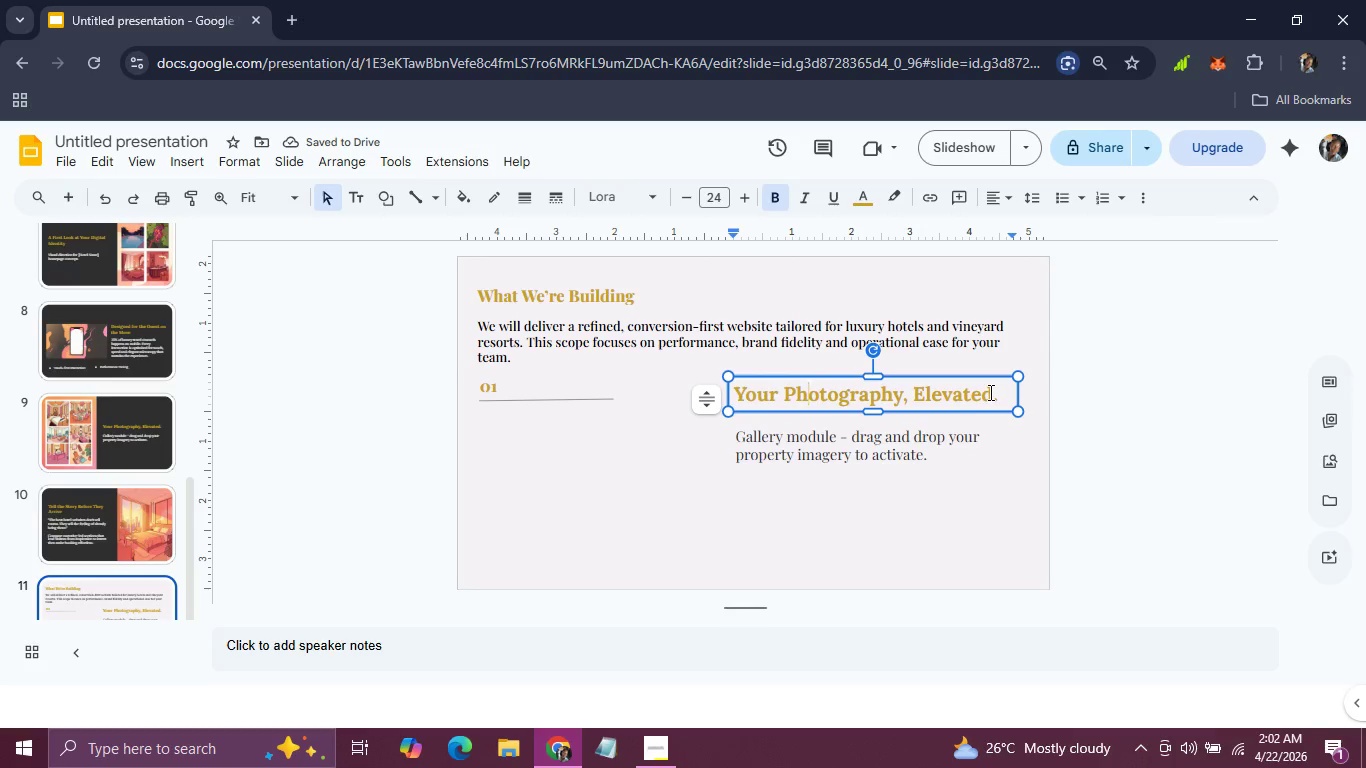 
left_click_drag(start_coordinate=[1000, 392], to_coordinate=[696, 409])
 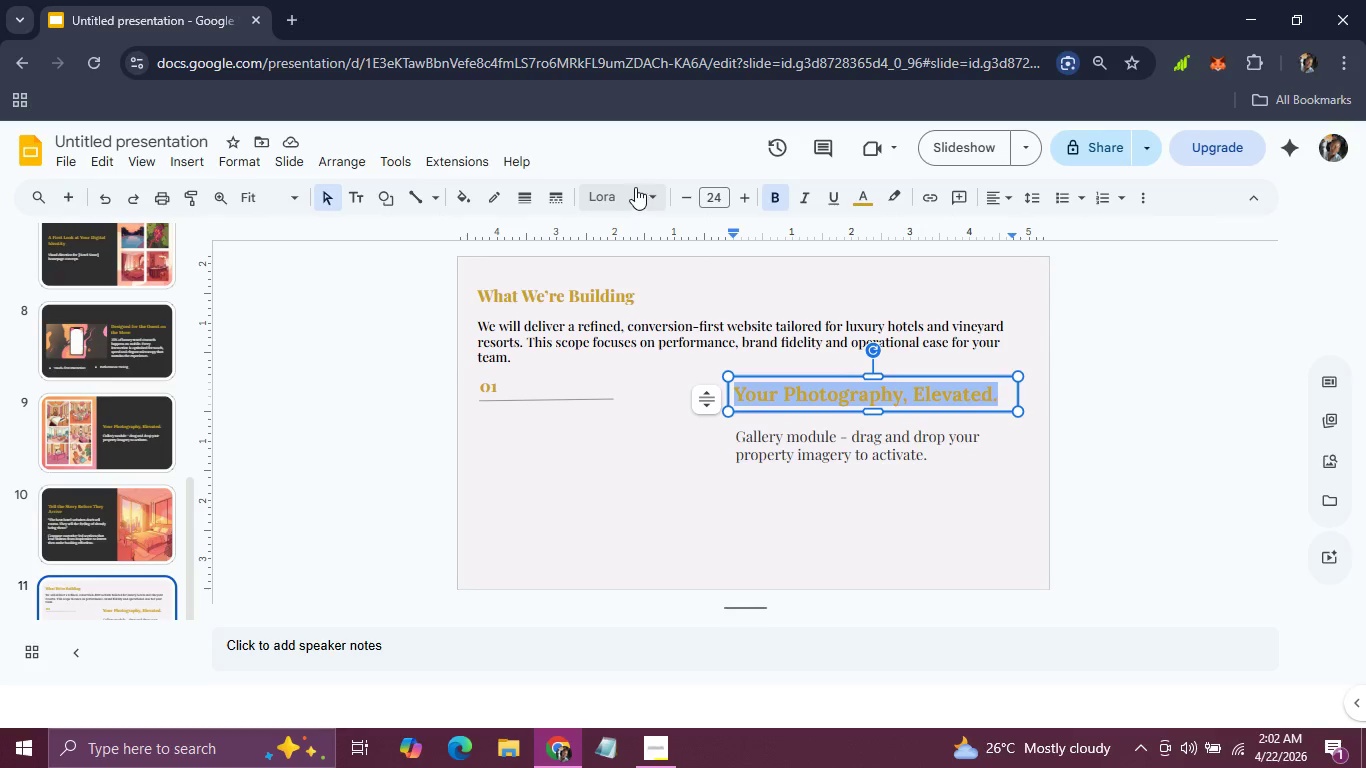 
left_click([635, 187])
 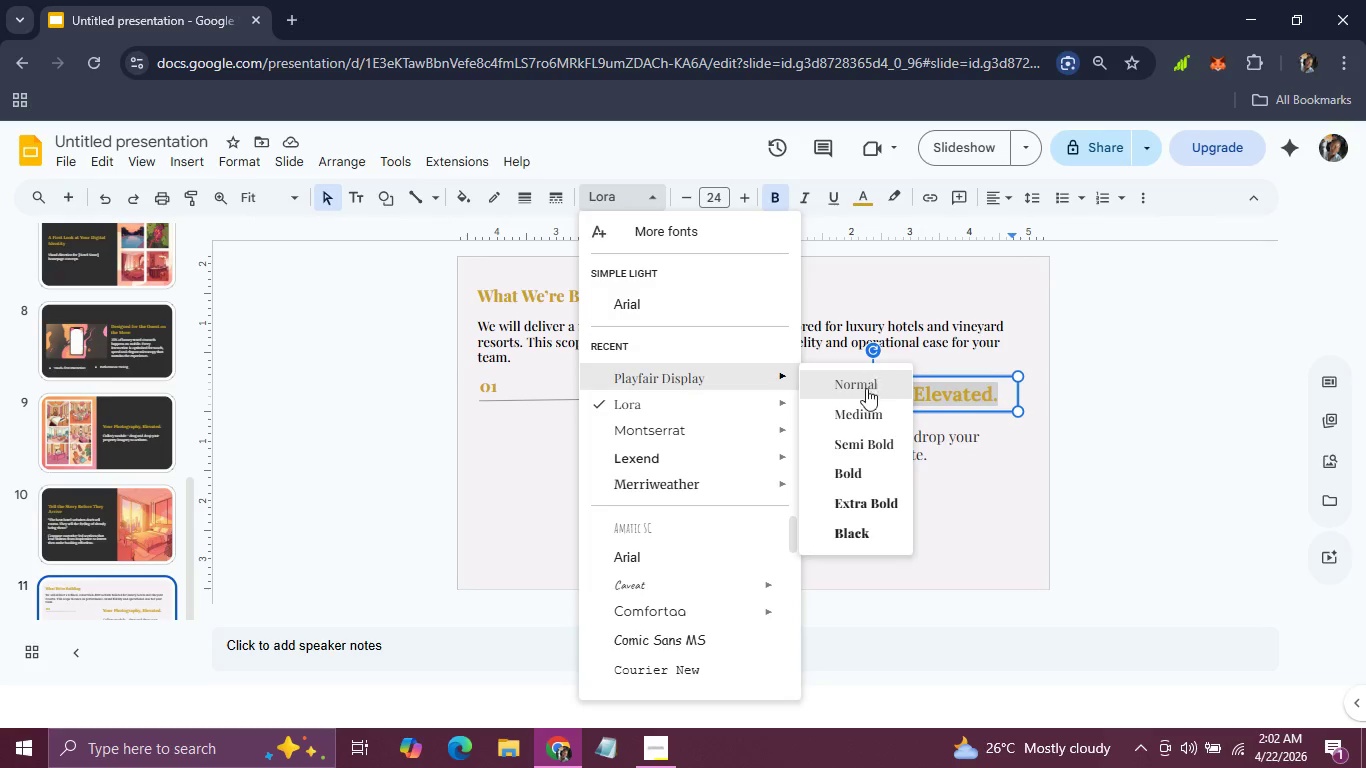 
left_click([861, 402])
 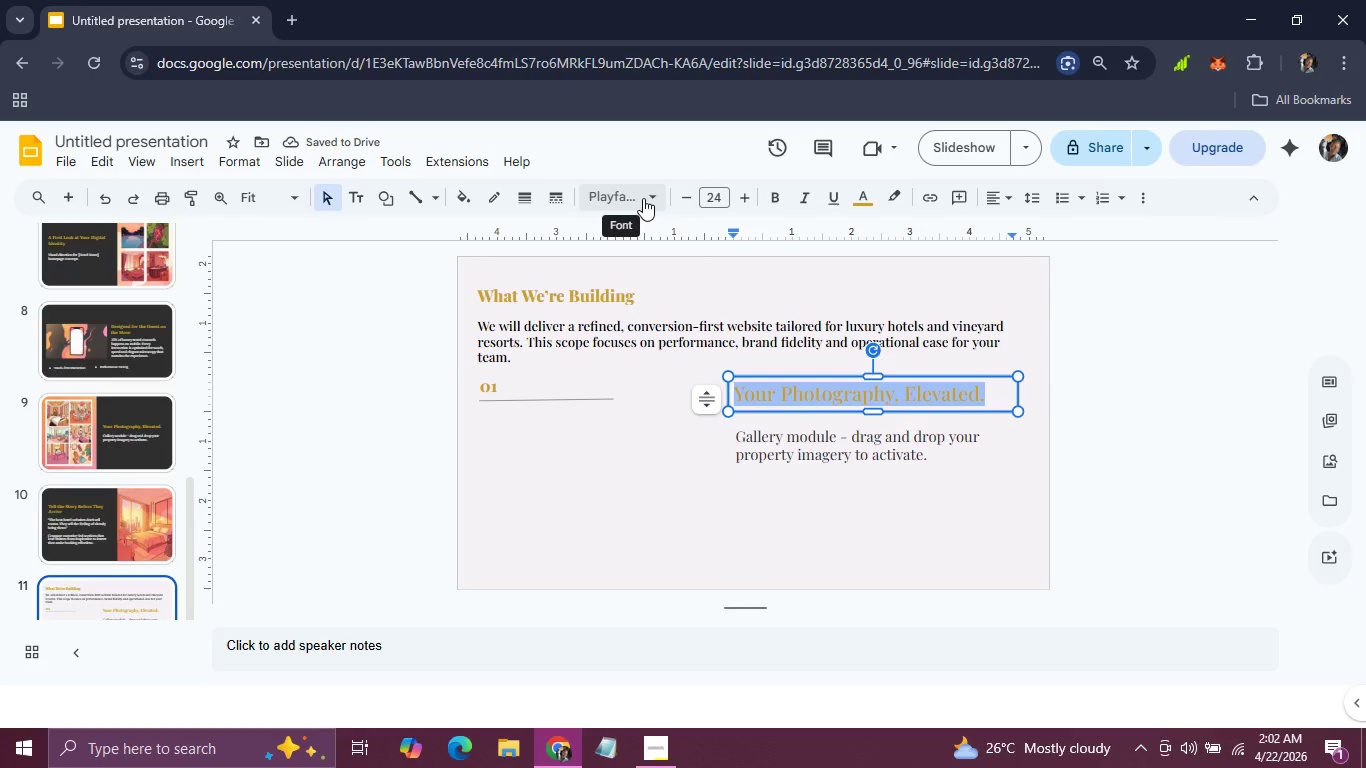 
wait(5.89)
 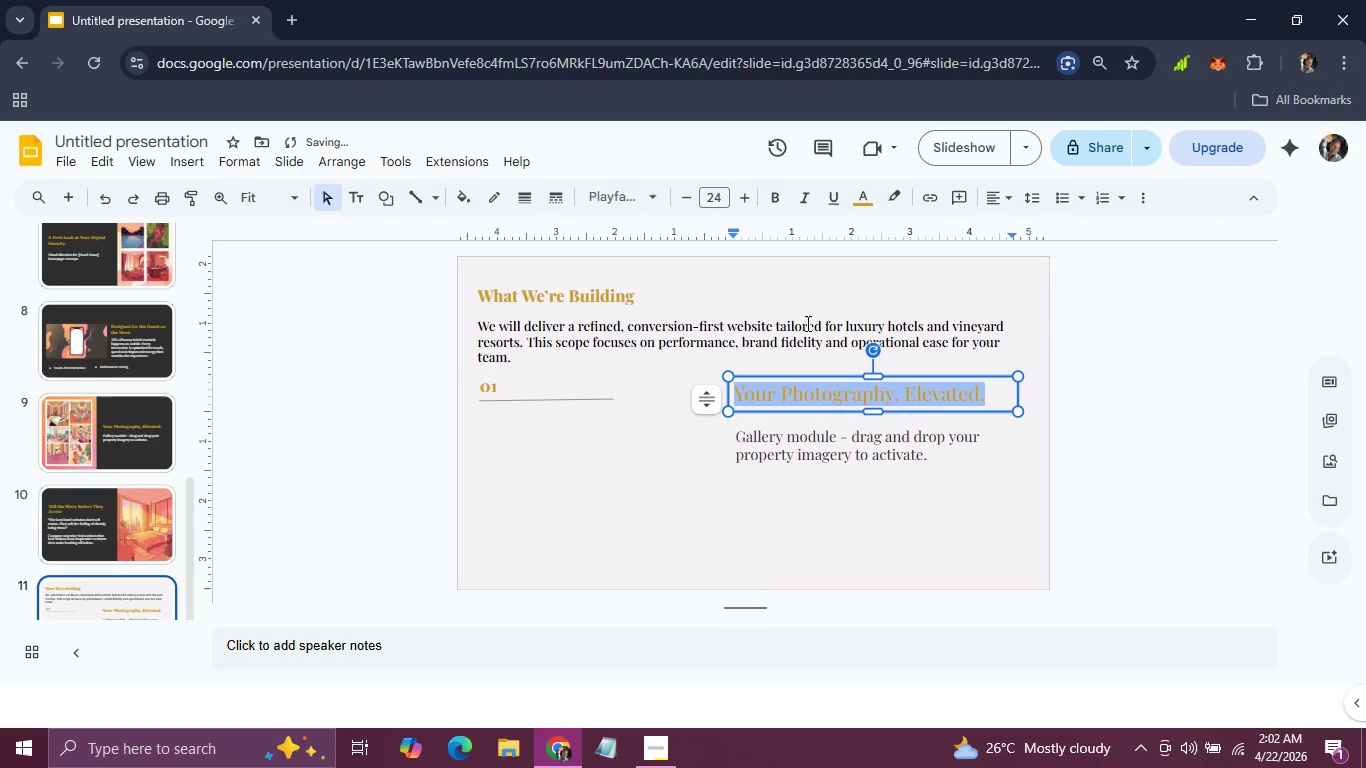 
left_click([650, 189])
 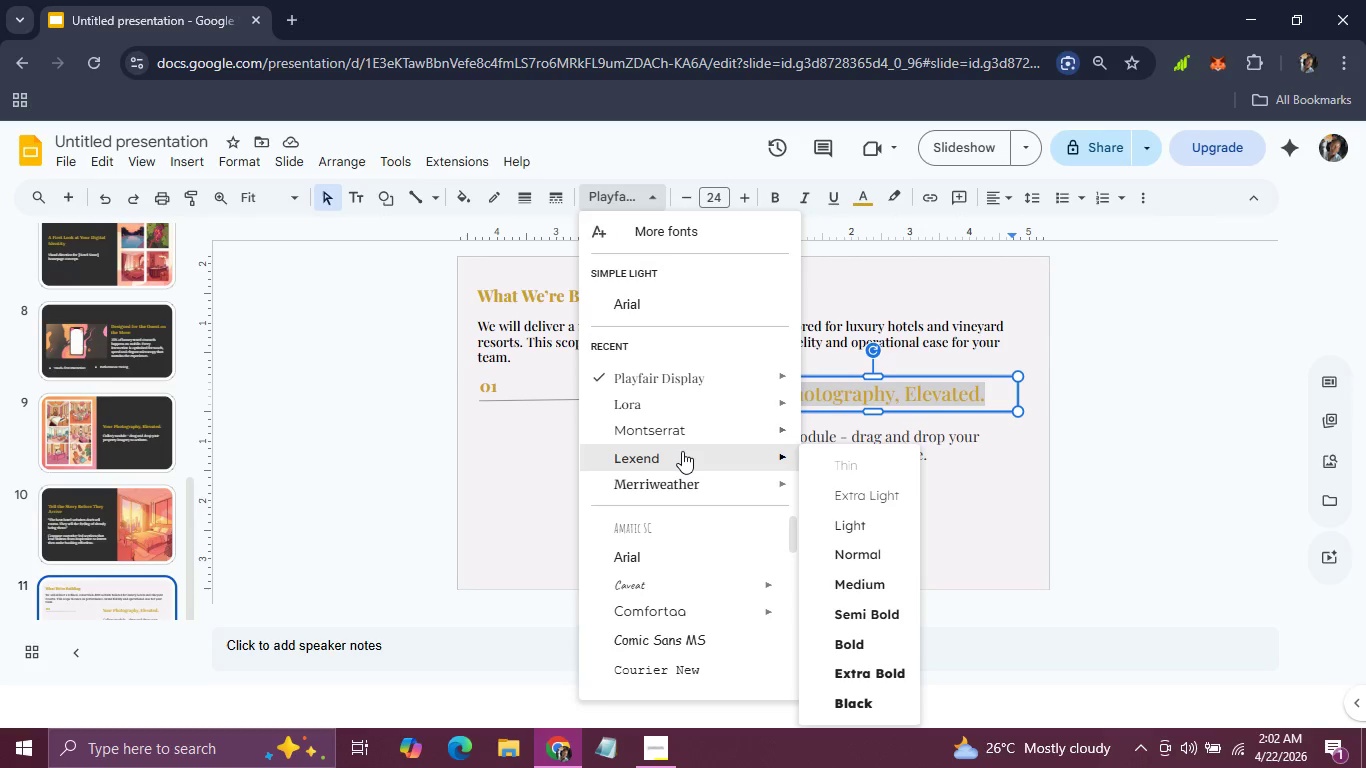 
scroll: coordinate [686, 577], scroll_direction: down, amount: 5.0
 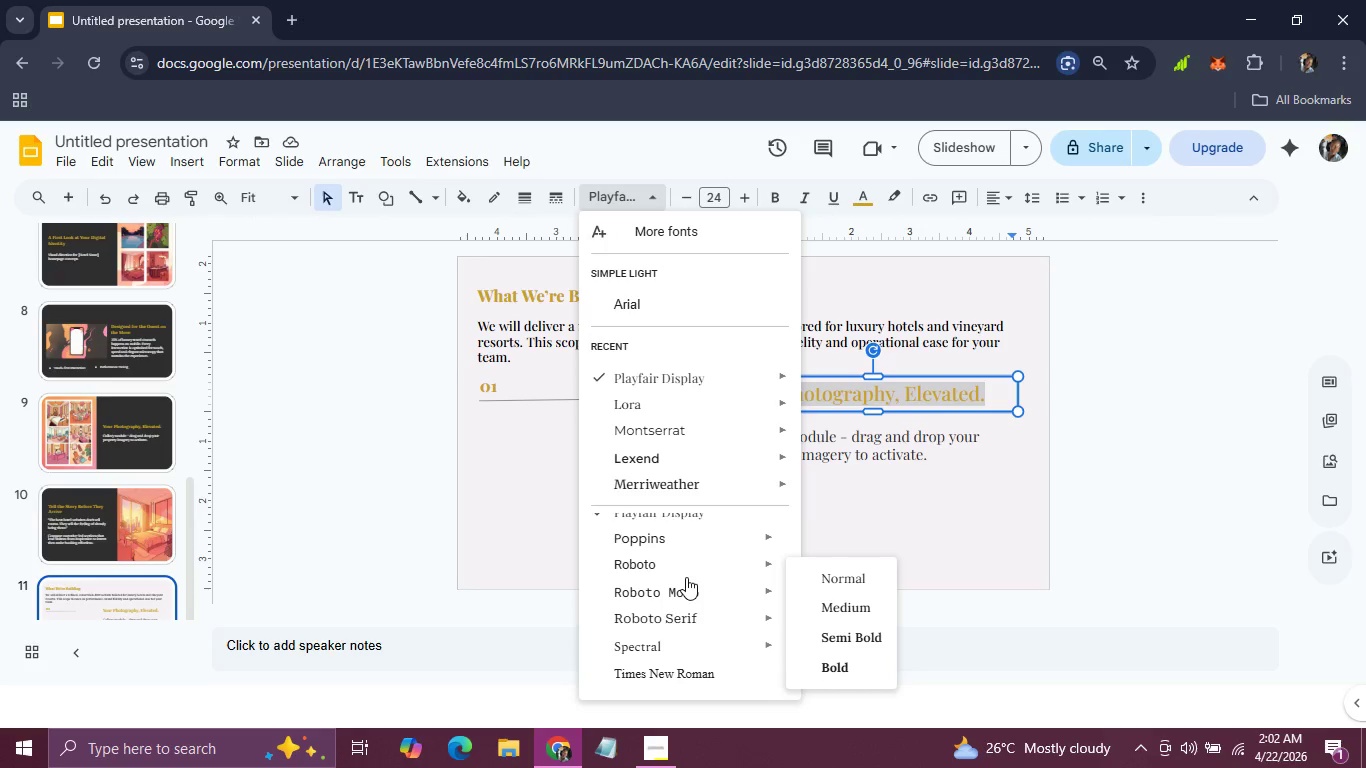 
mouse_move([710, 605])
 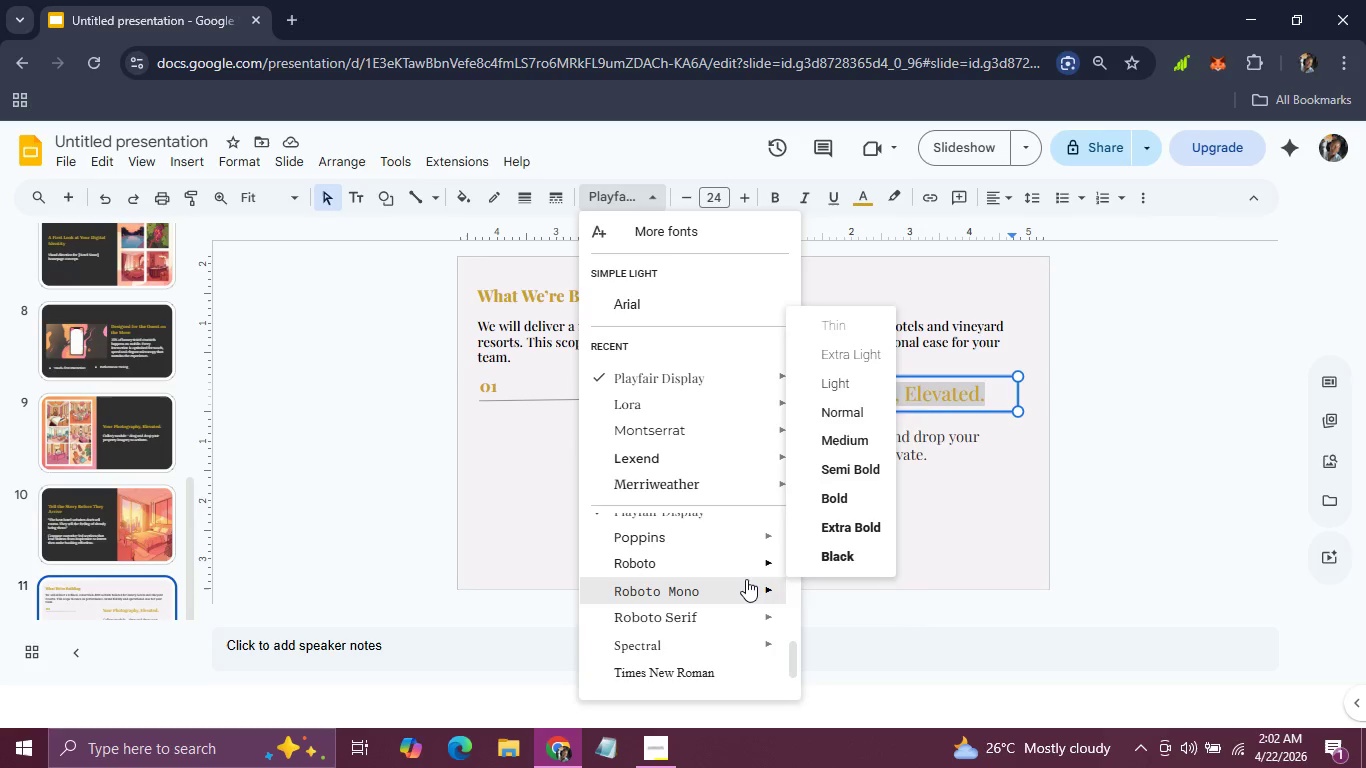 
mouse_move([768, 605])
 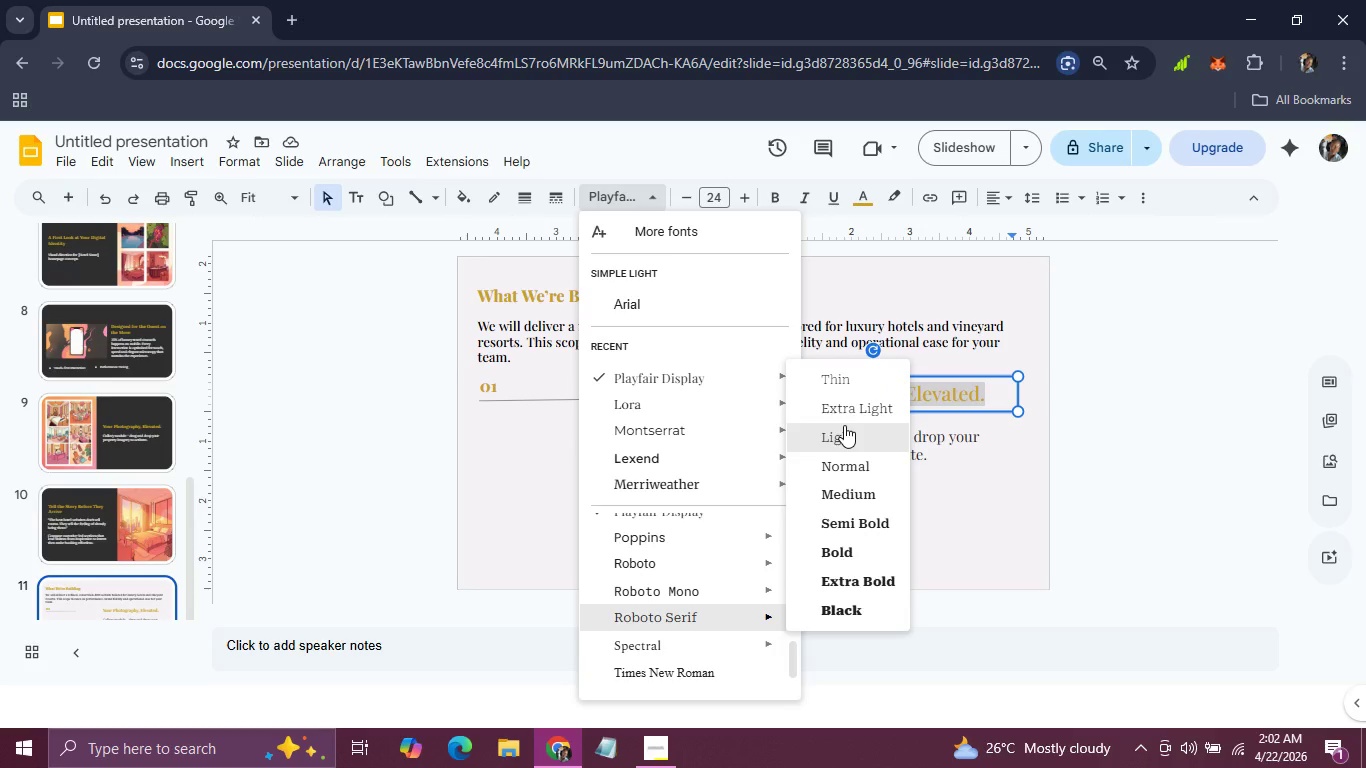 
left_click([844, 425])
 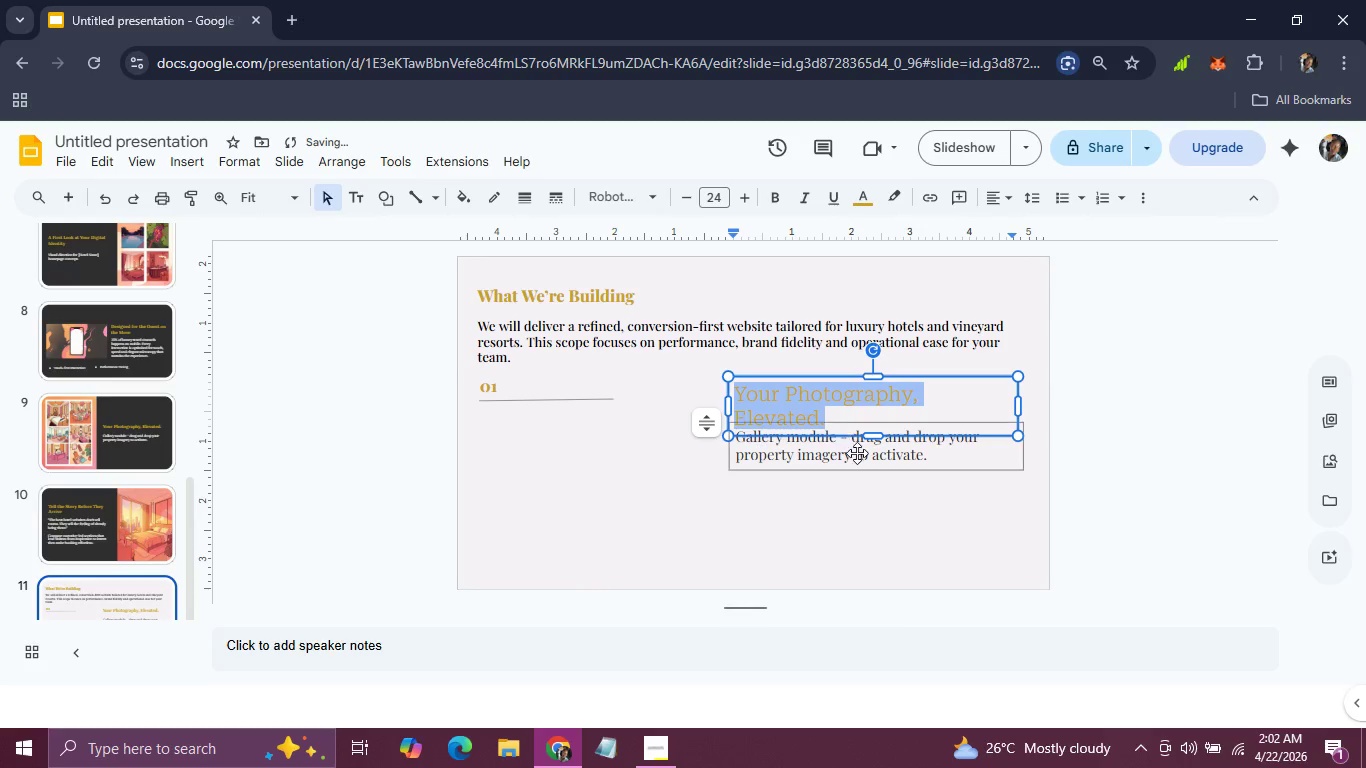 
left_click([878, 503])
 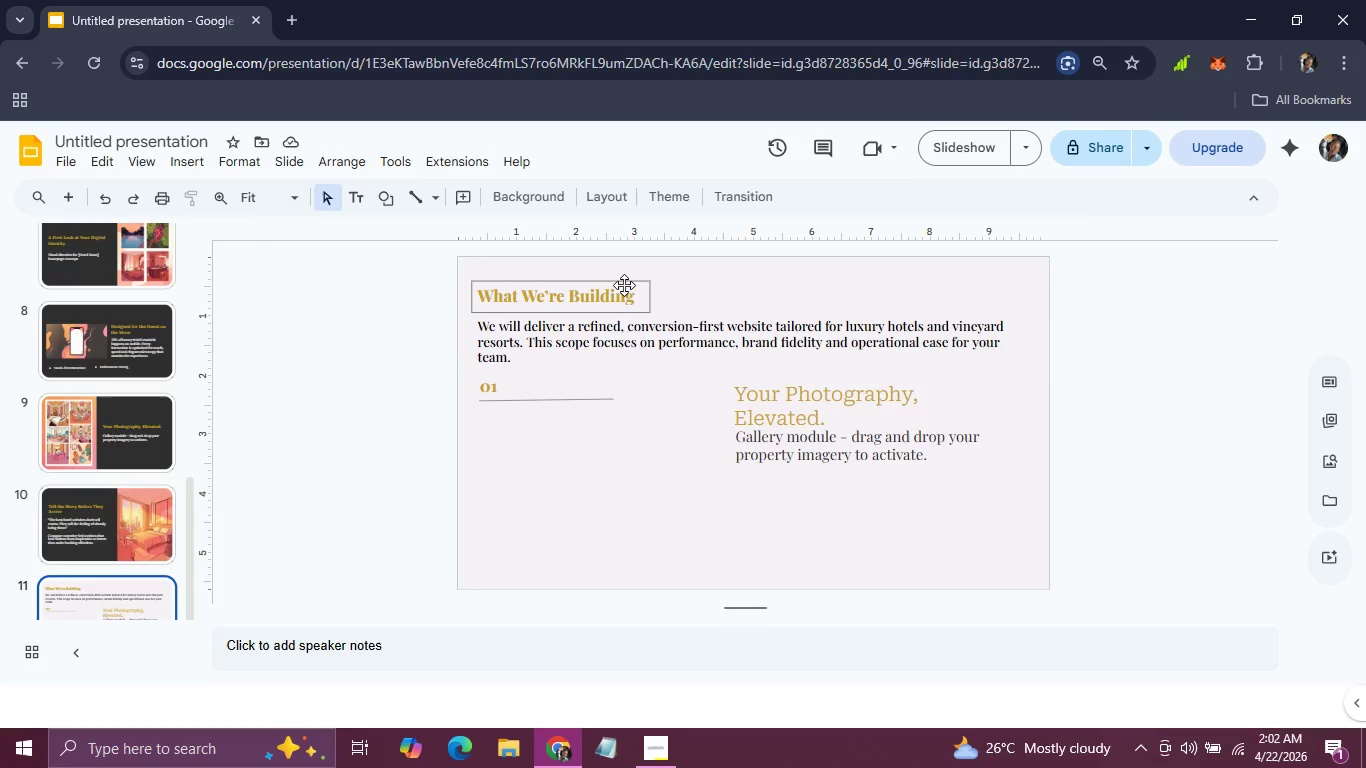 
wait(5.52)
 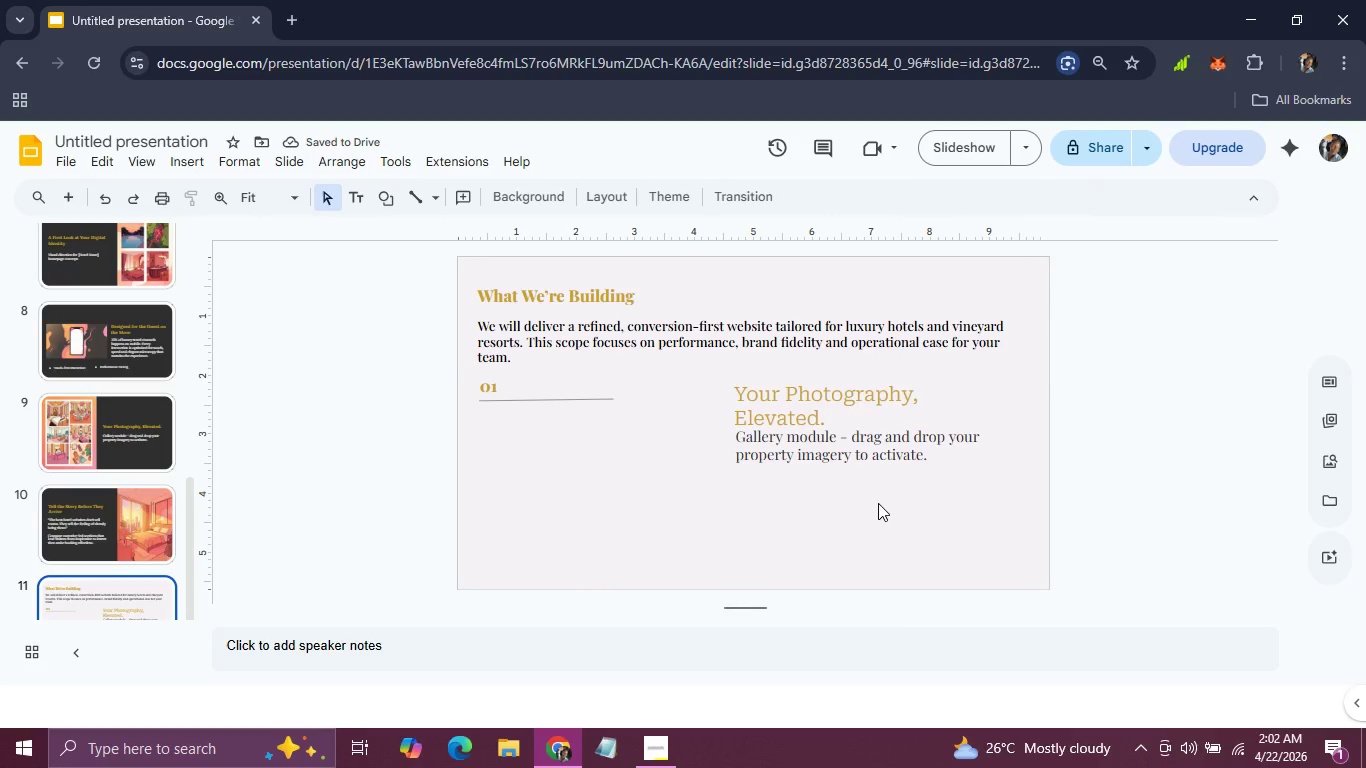 
left_click_drag(start_coordinate=[634, 296], to_coordinate=[476, 293])
 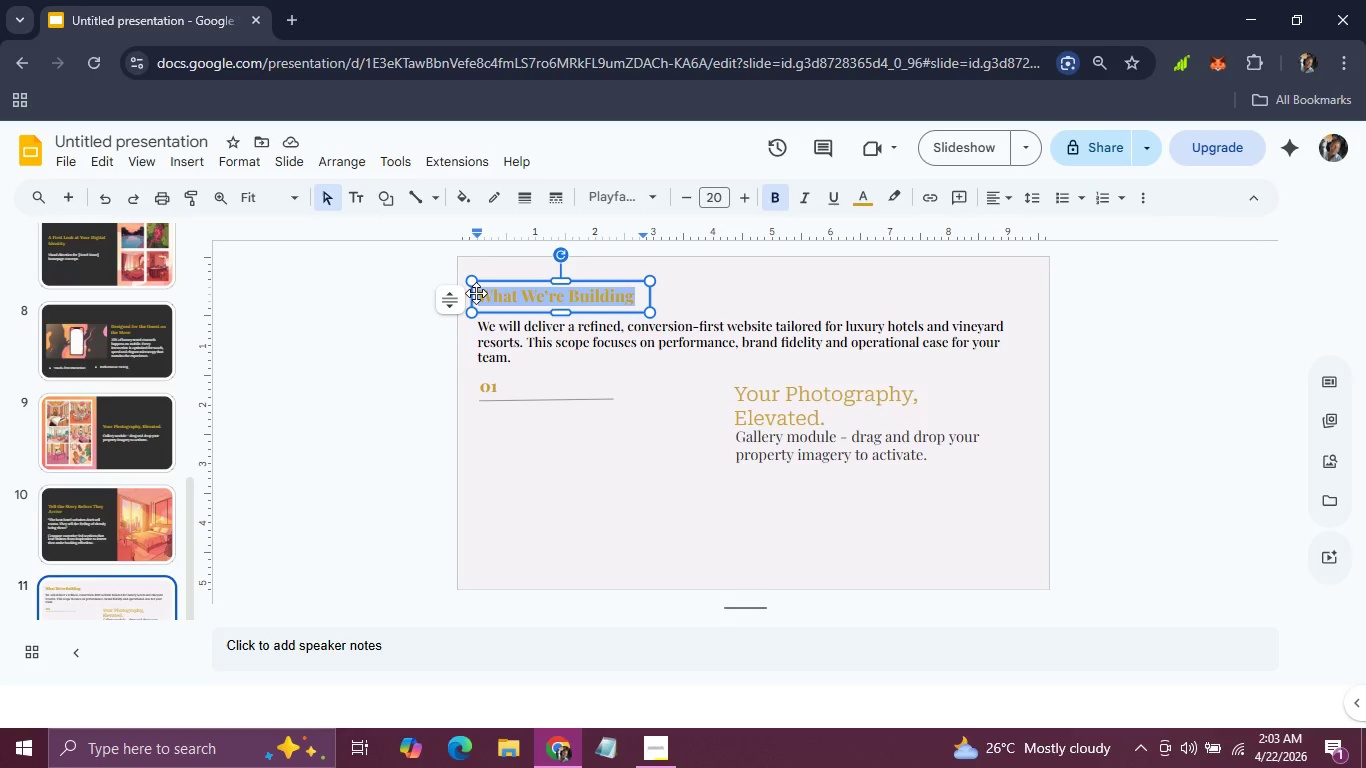 
wait(52.45)
 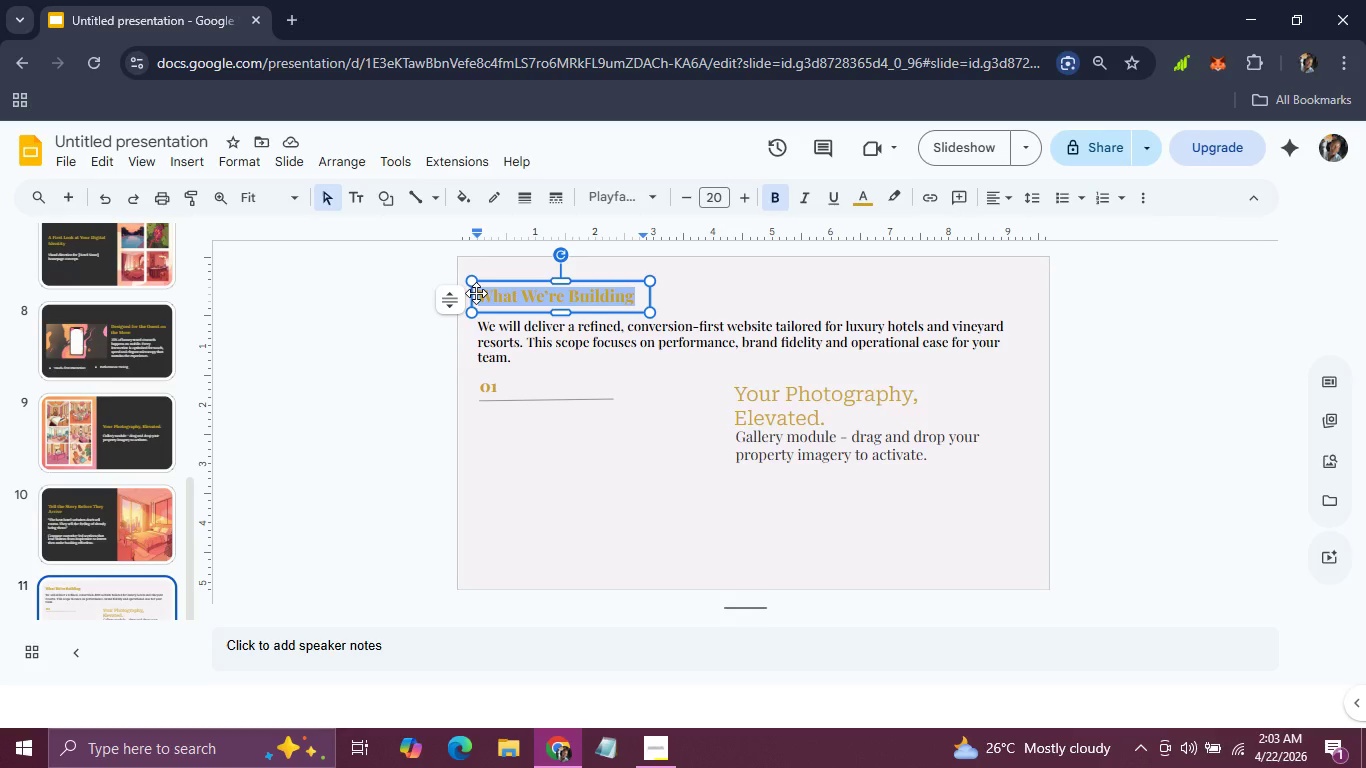 
left_click([651, 197])
 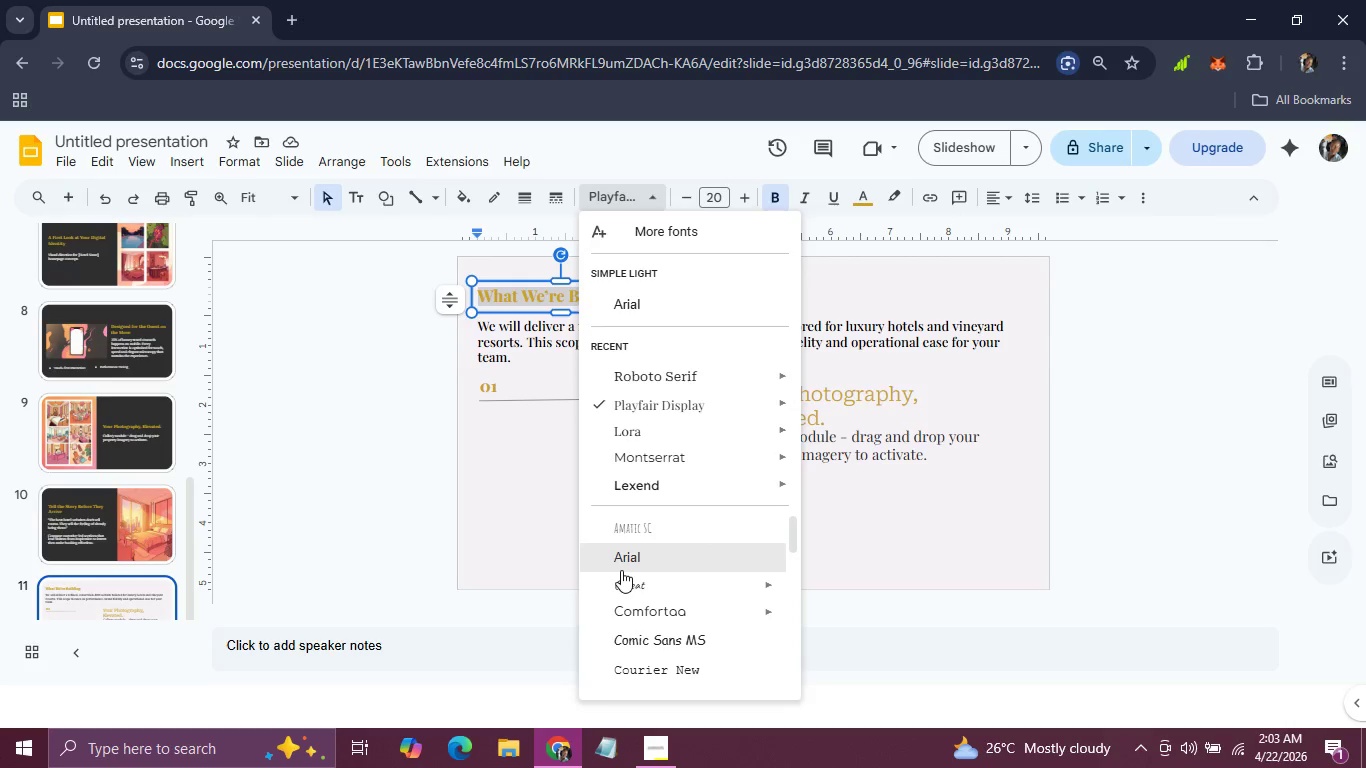 
scroll: coordinate [621, 570], scroll_direction: down, amount: 5.0
 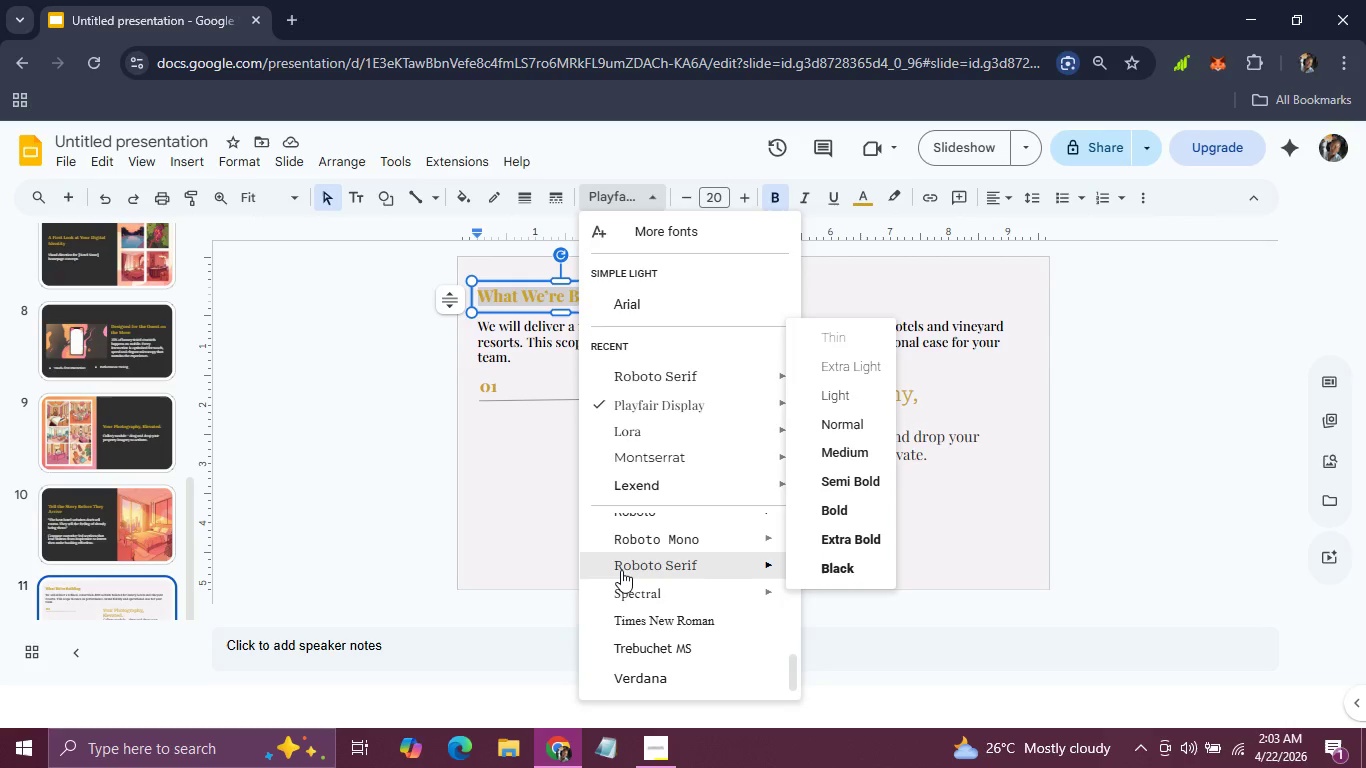 
scroll: coordinate [621, 570], scroll_direction: none, amount: 0.0
 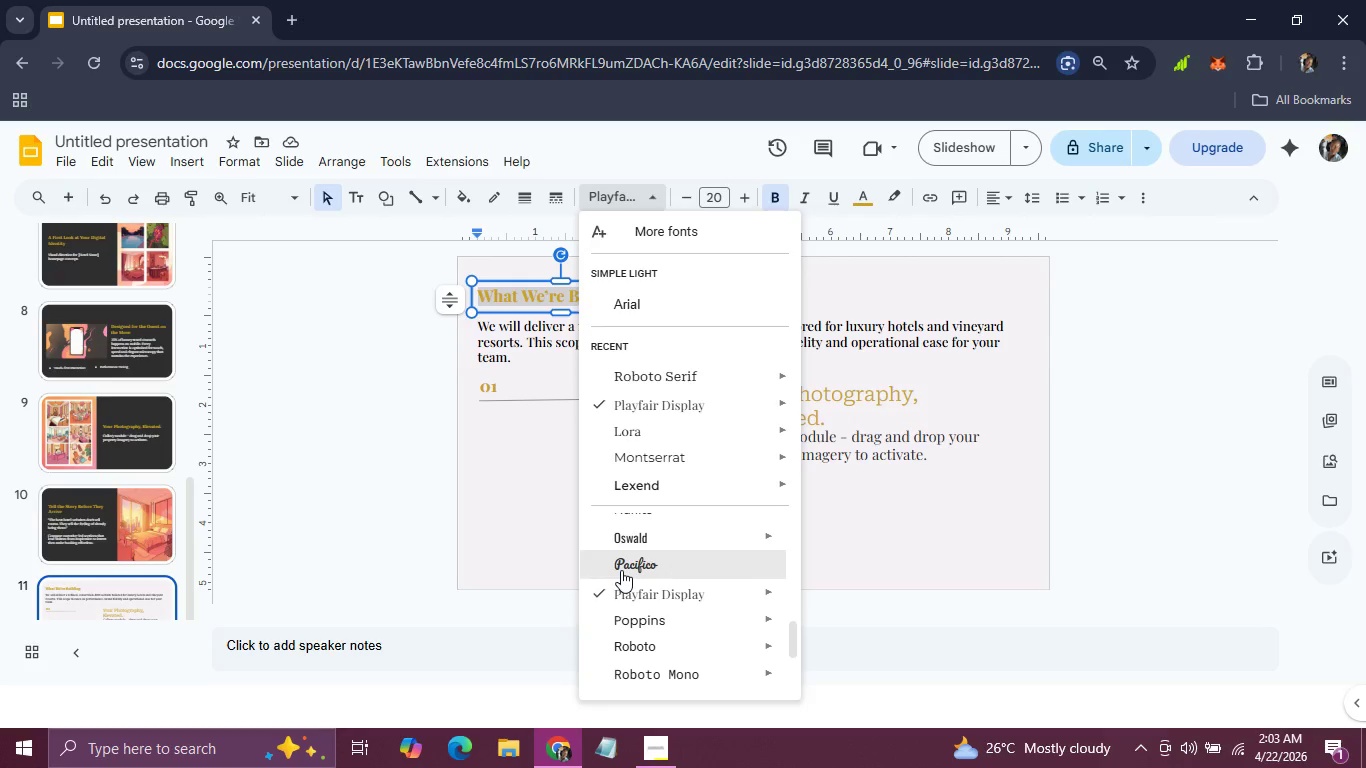 
scroll: coordinate [621, 570], scroll_direction: up, amount: 1.0
 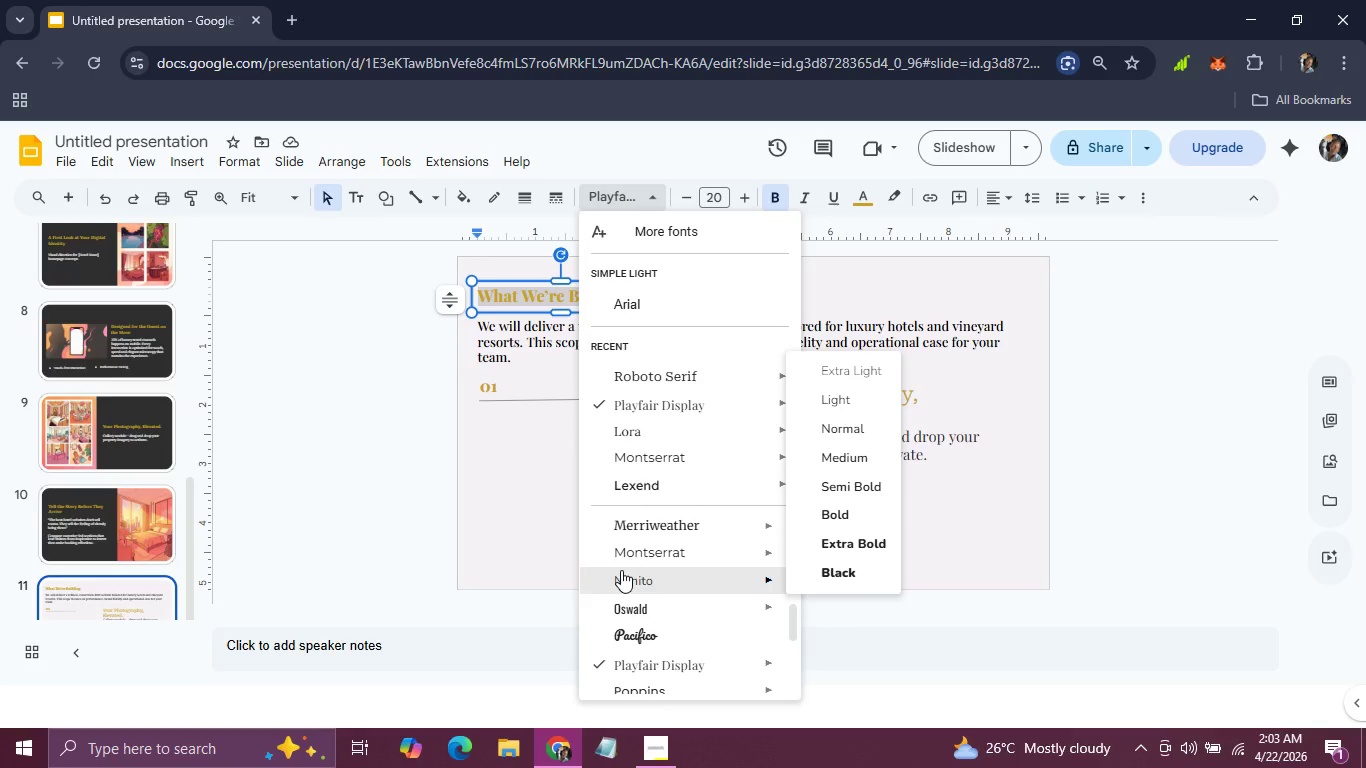 
wait(12.64)
 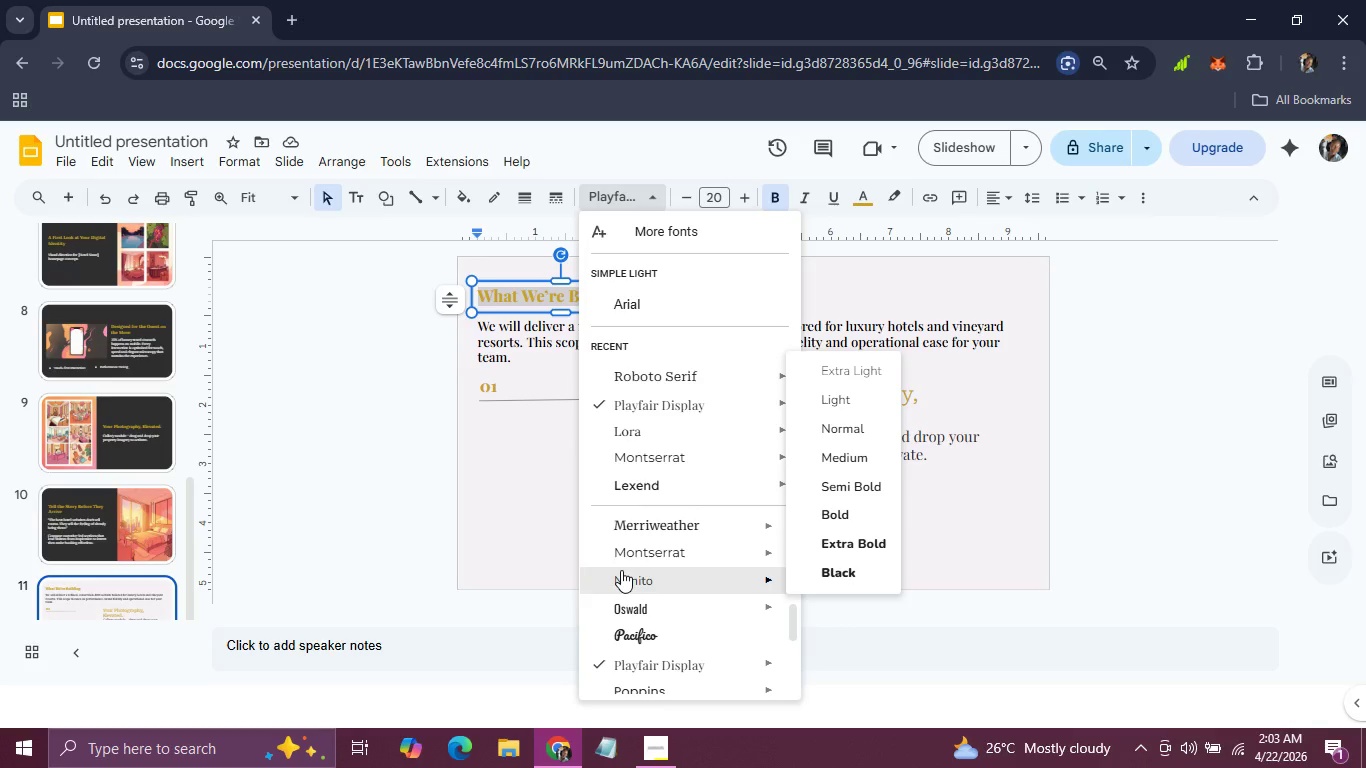 
scroll: coordinate [694, 592], scroll_direction: down, amount: 3.0
 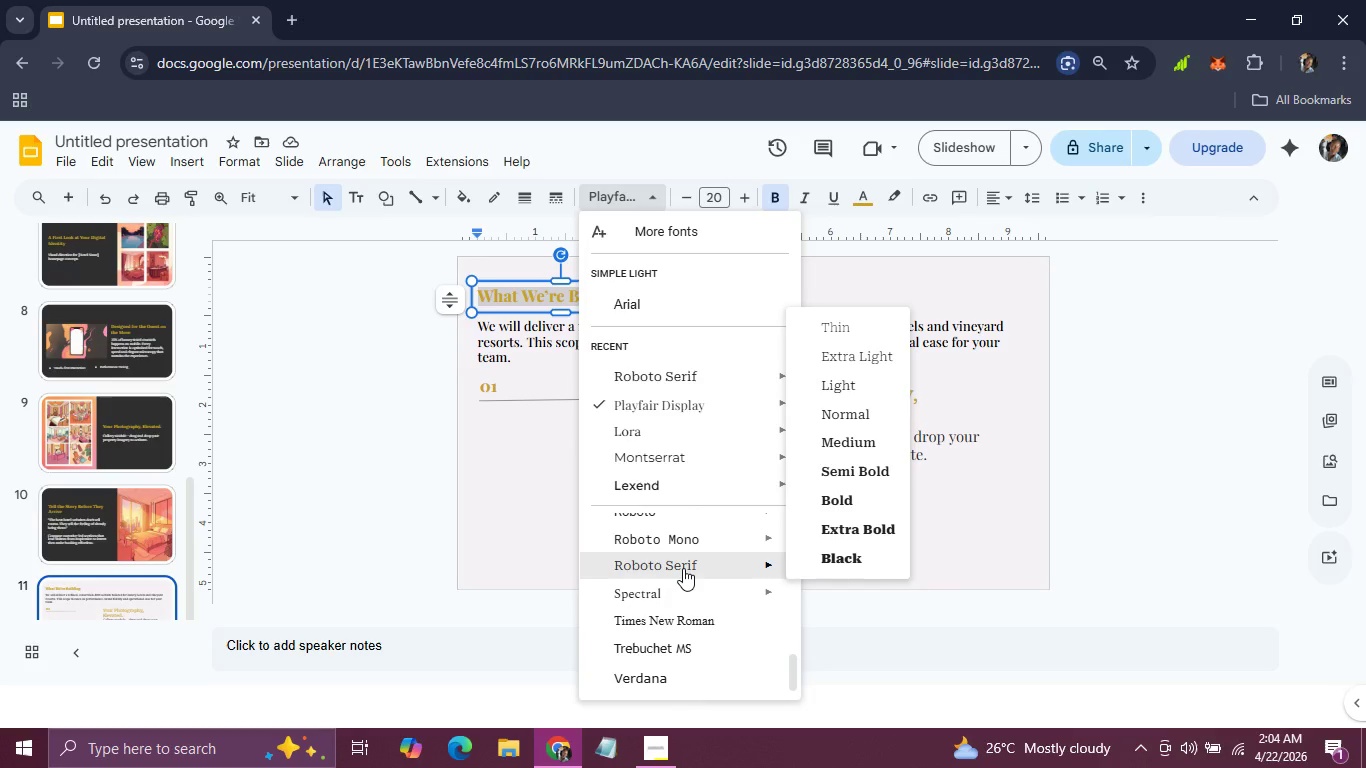 
wait(34.45)
 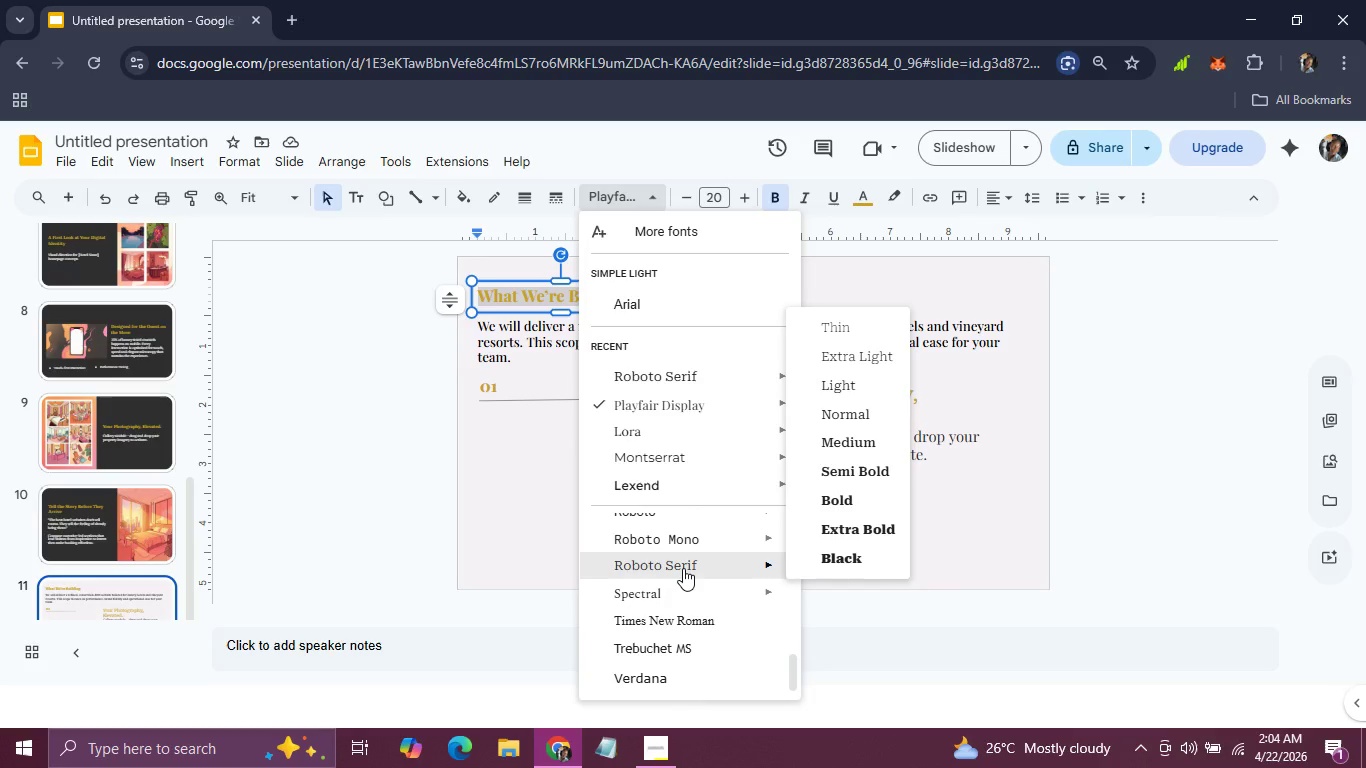 
mouse_move([734, 546])
 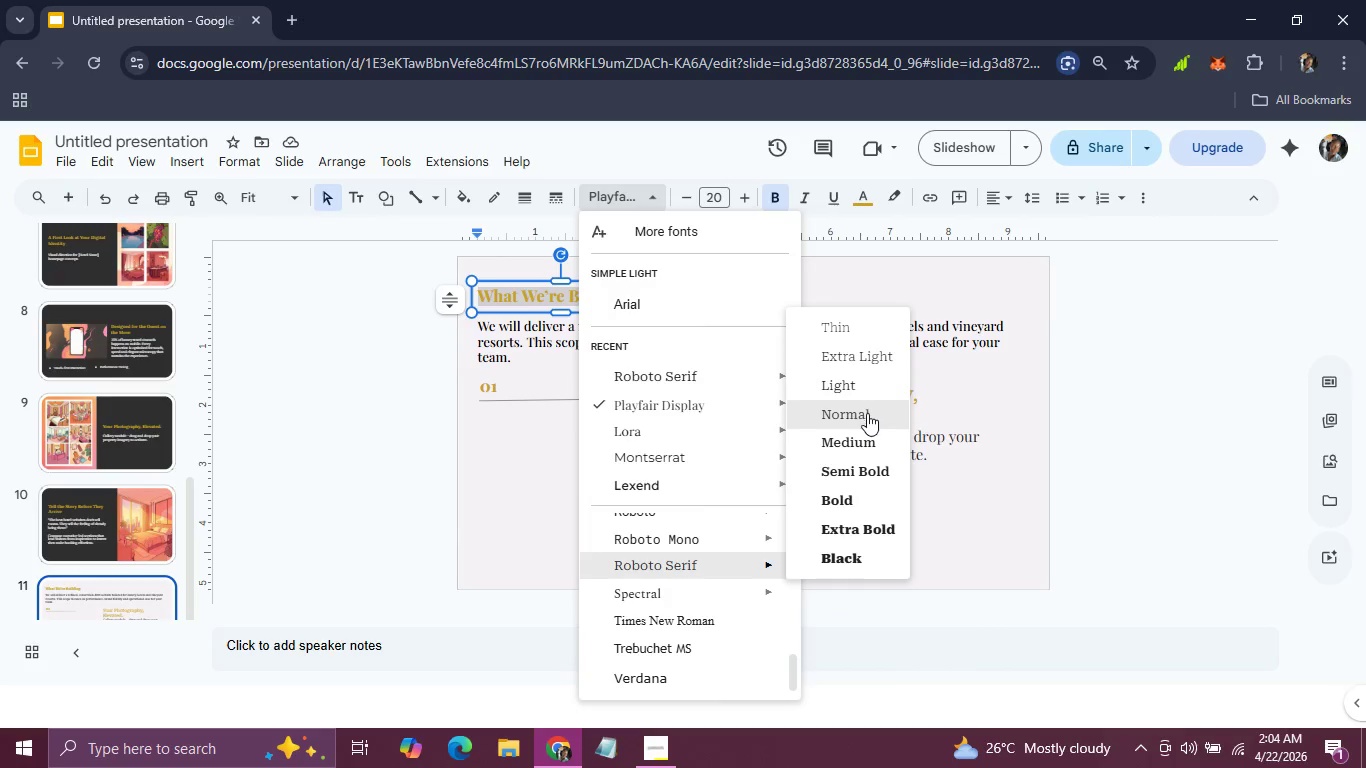 
left_click([863, 472])
 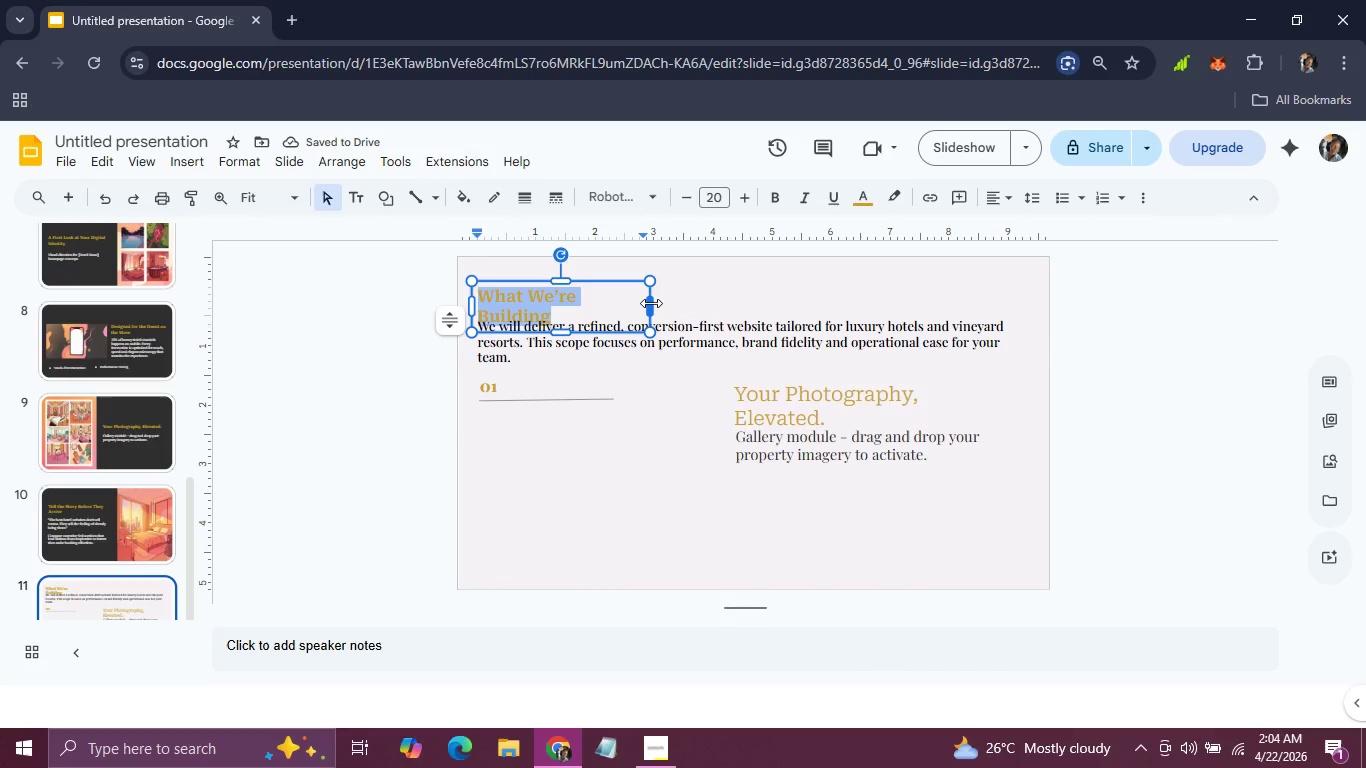 
left_click_drag(start_coordinate=[651, 303], to_coordinate=[698, 302])
 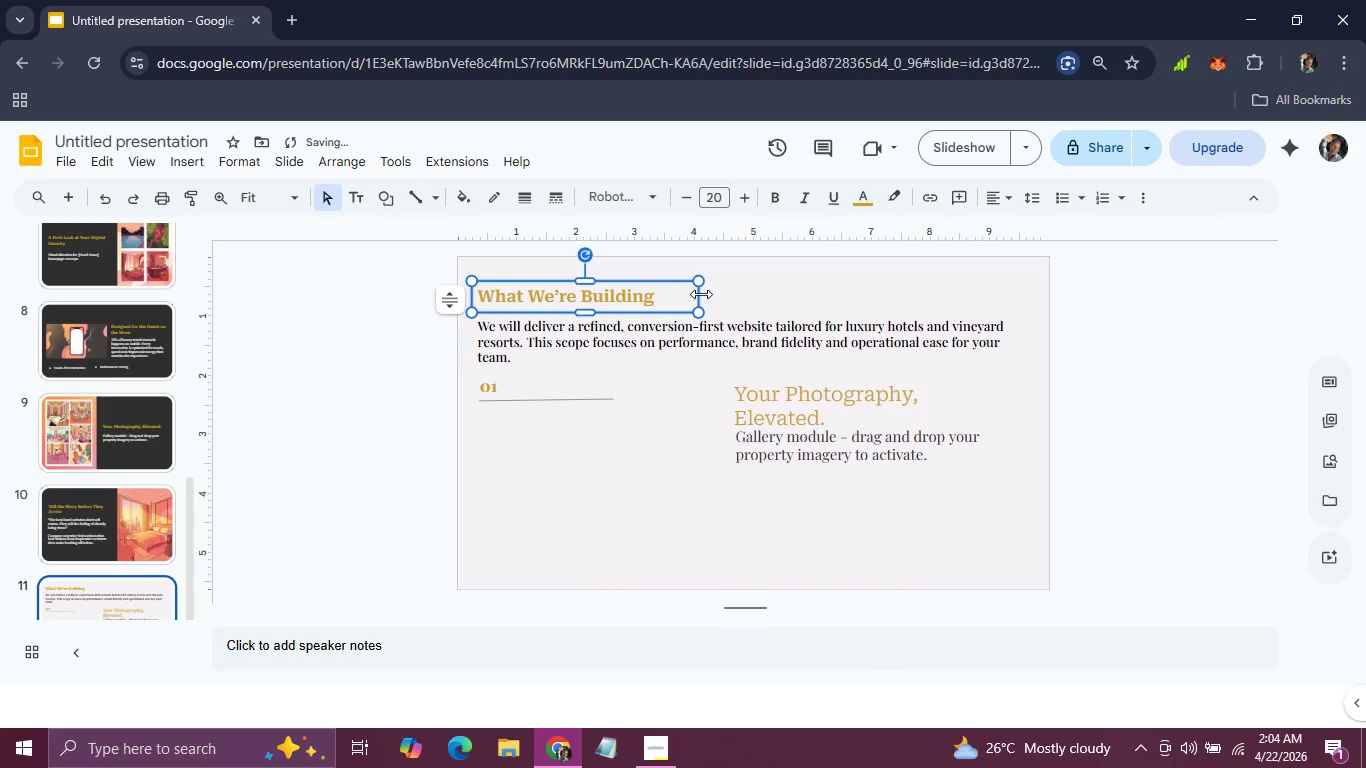 
left_click_drag(start_coordinate=[701, 294], to_coordinate=[662, 290])
 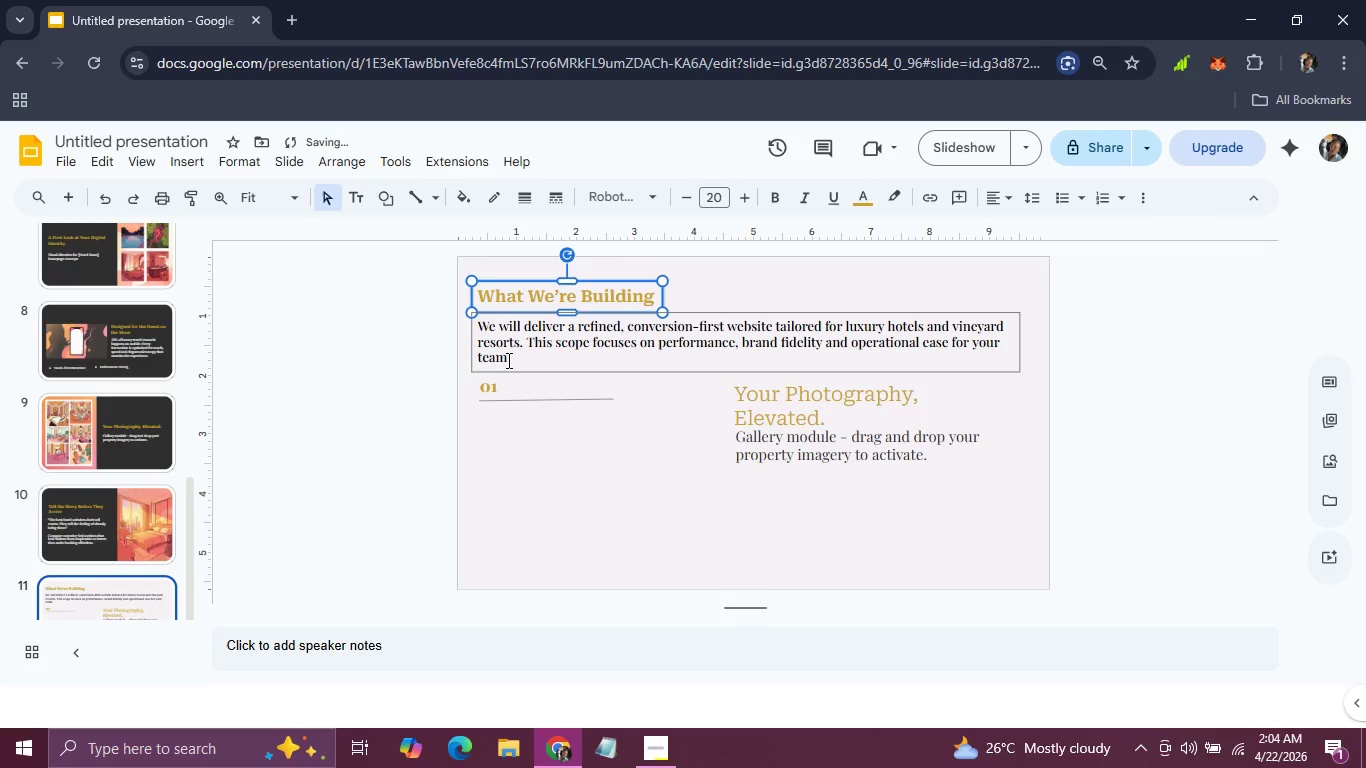 
left_click_drag(start_coordinate=[507, 360], to_coordinate=[478, 324])
 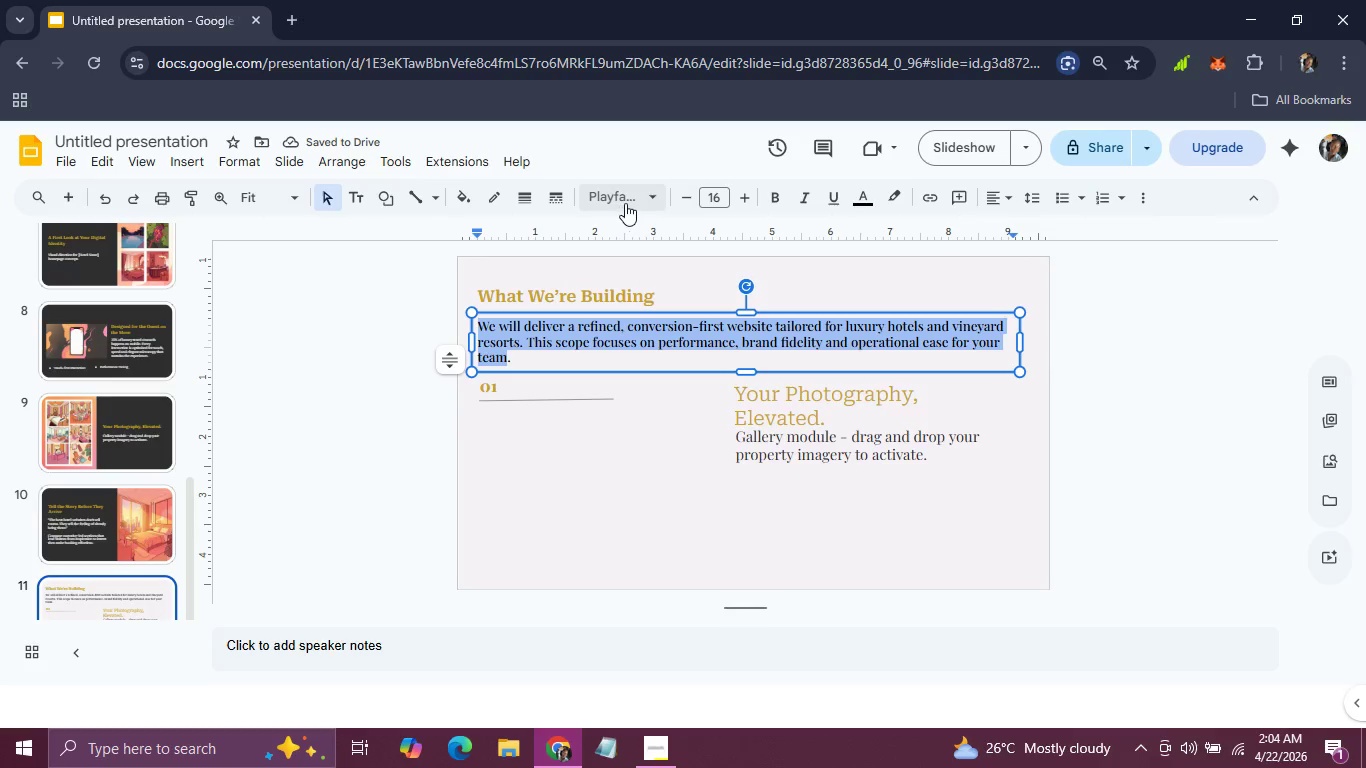 
left_click([626, 203])
 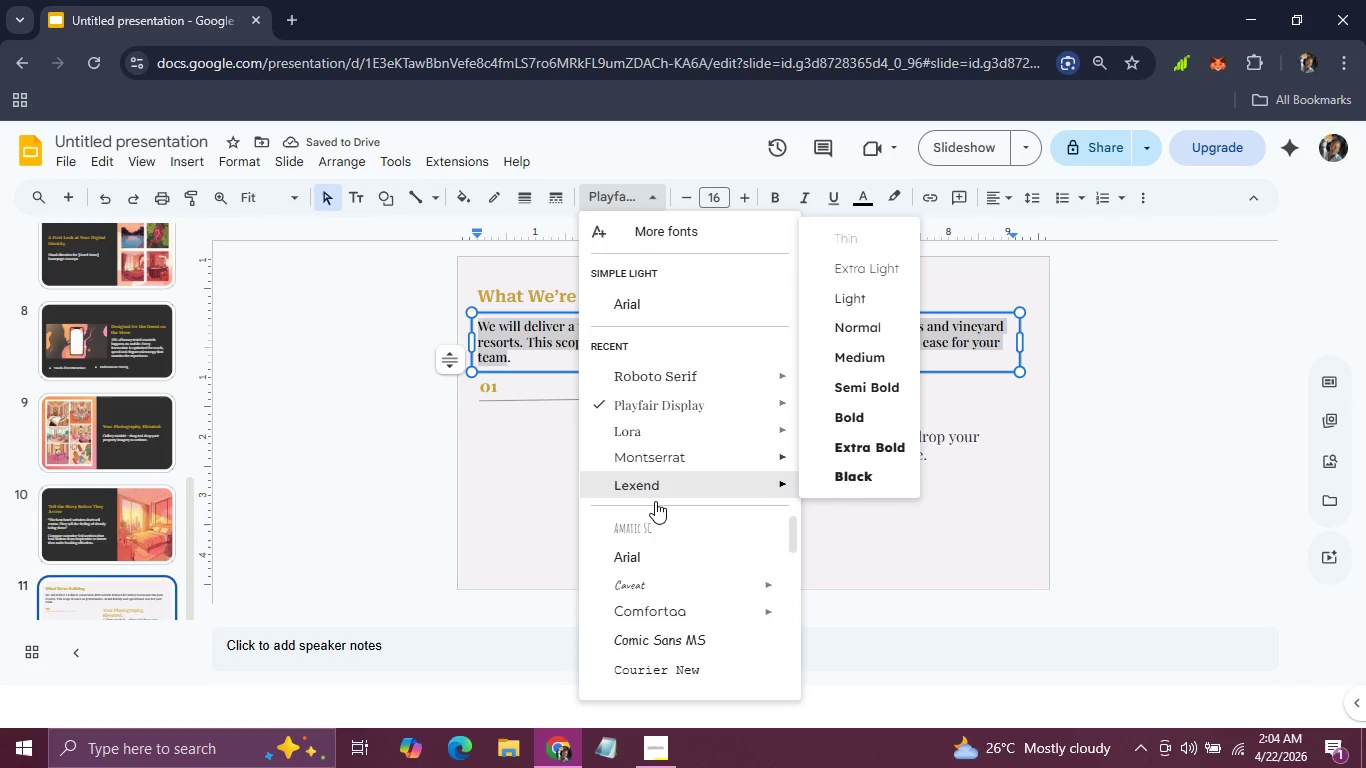 
scroll: coordinate [655, 501], scroll_direction: down, amount: 3.0
 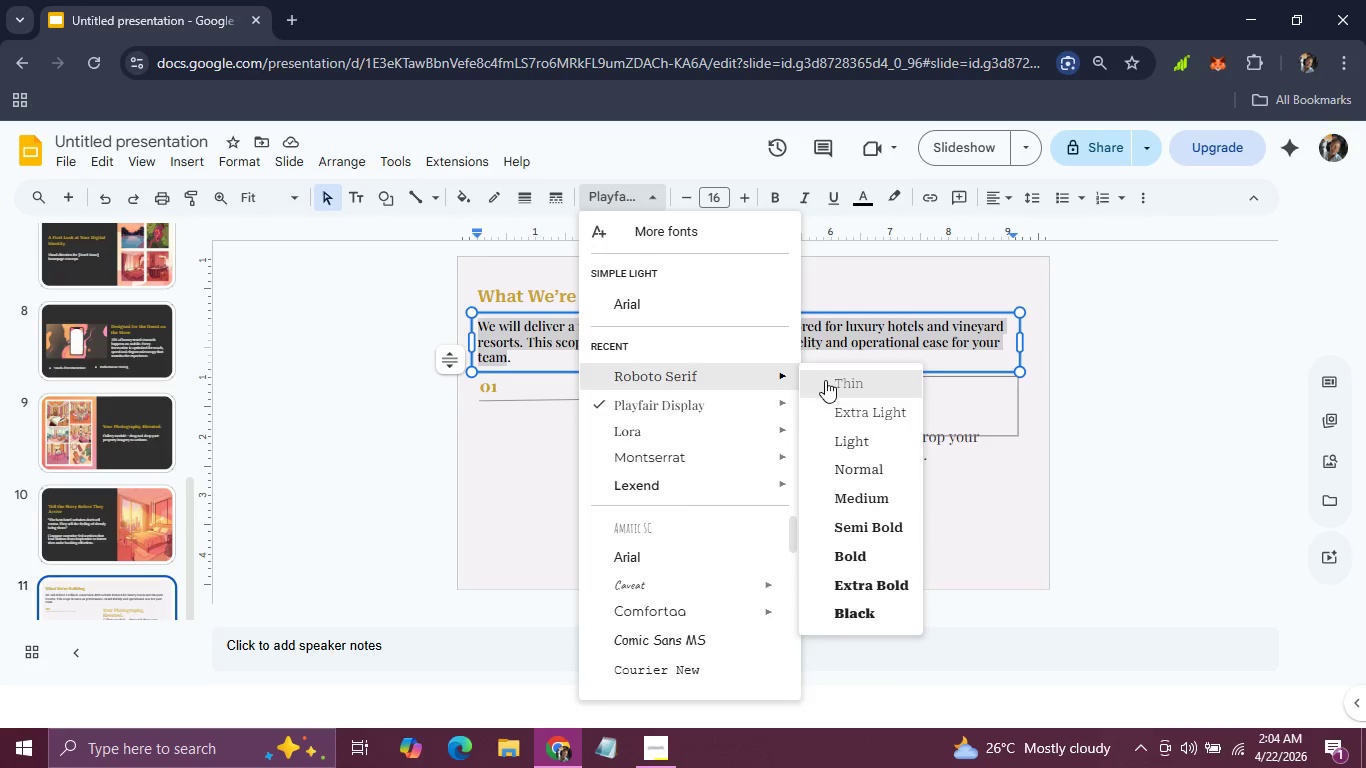 
left_click([850, 441])
 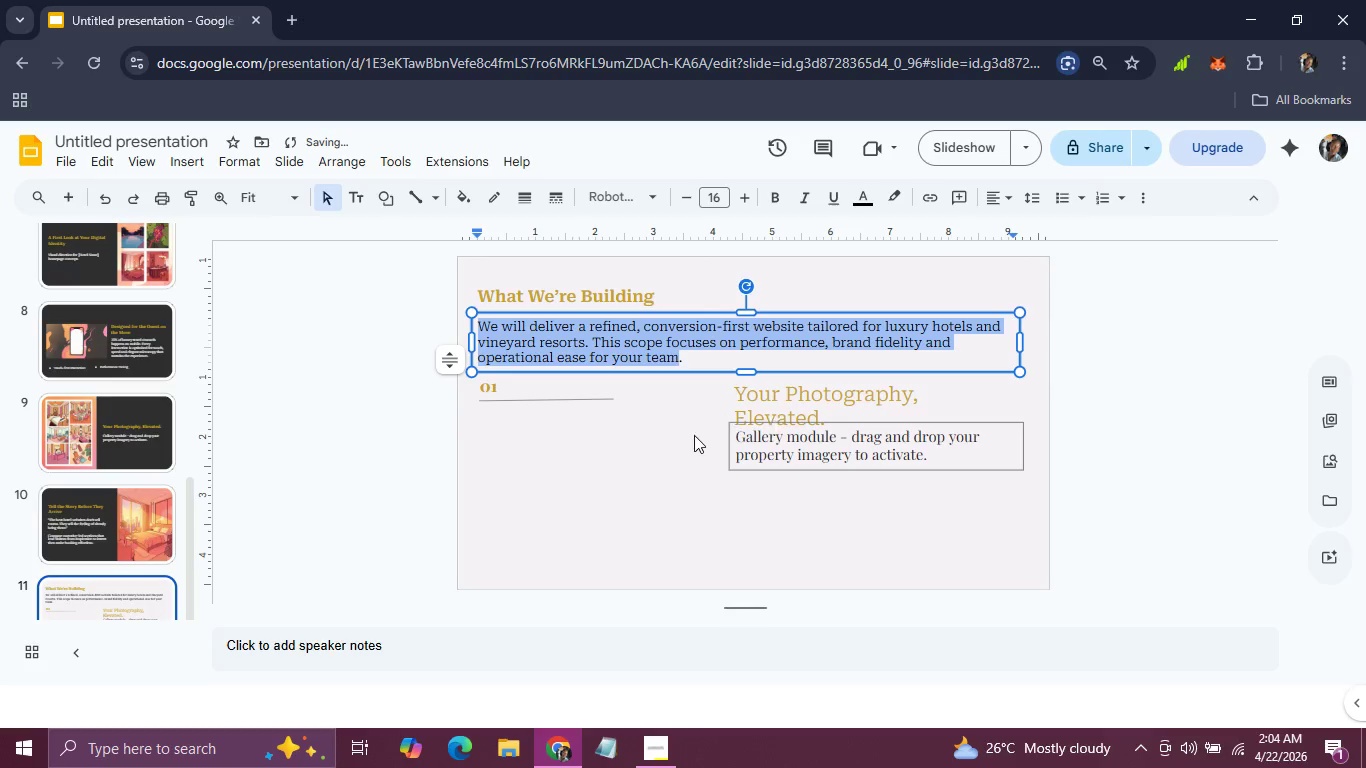 
left_click([684, 436])
 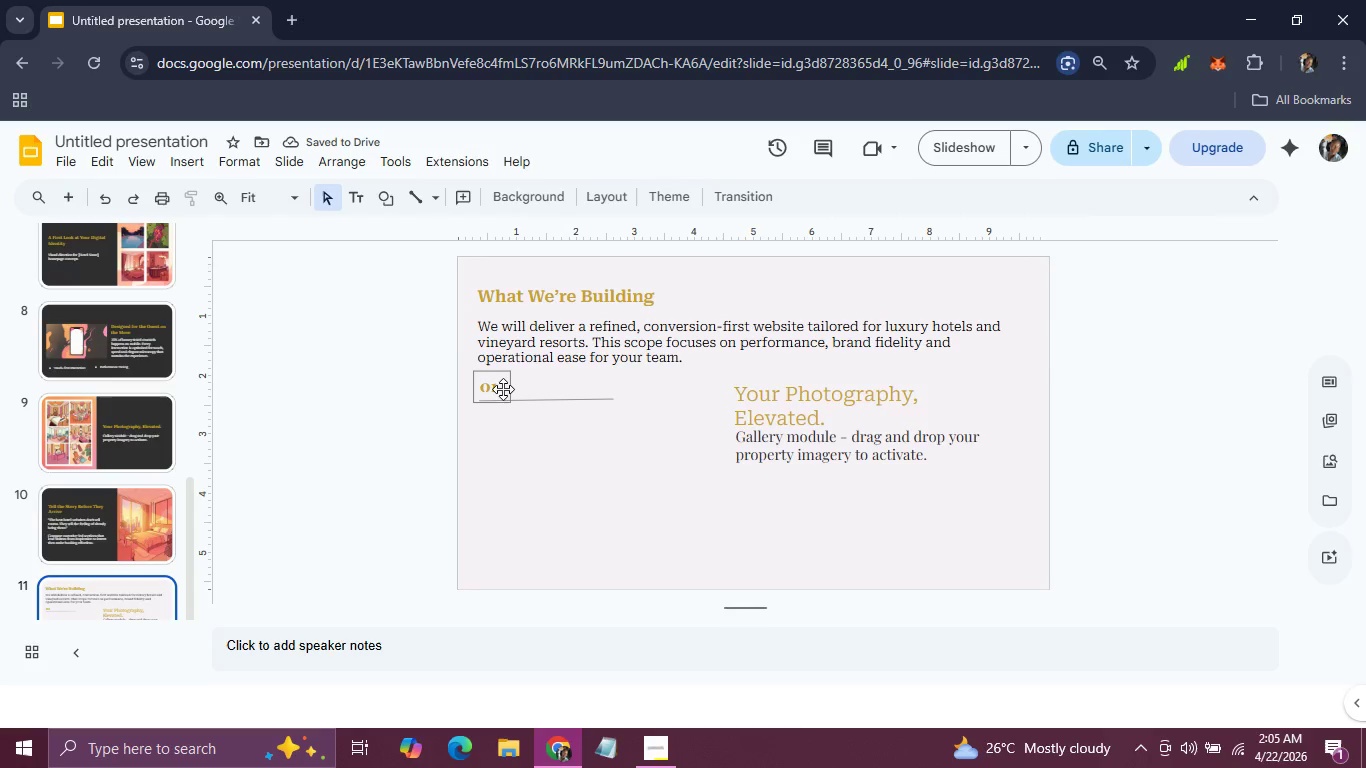 
left_click([495, 389])
 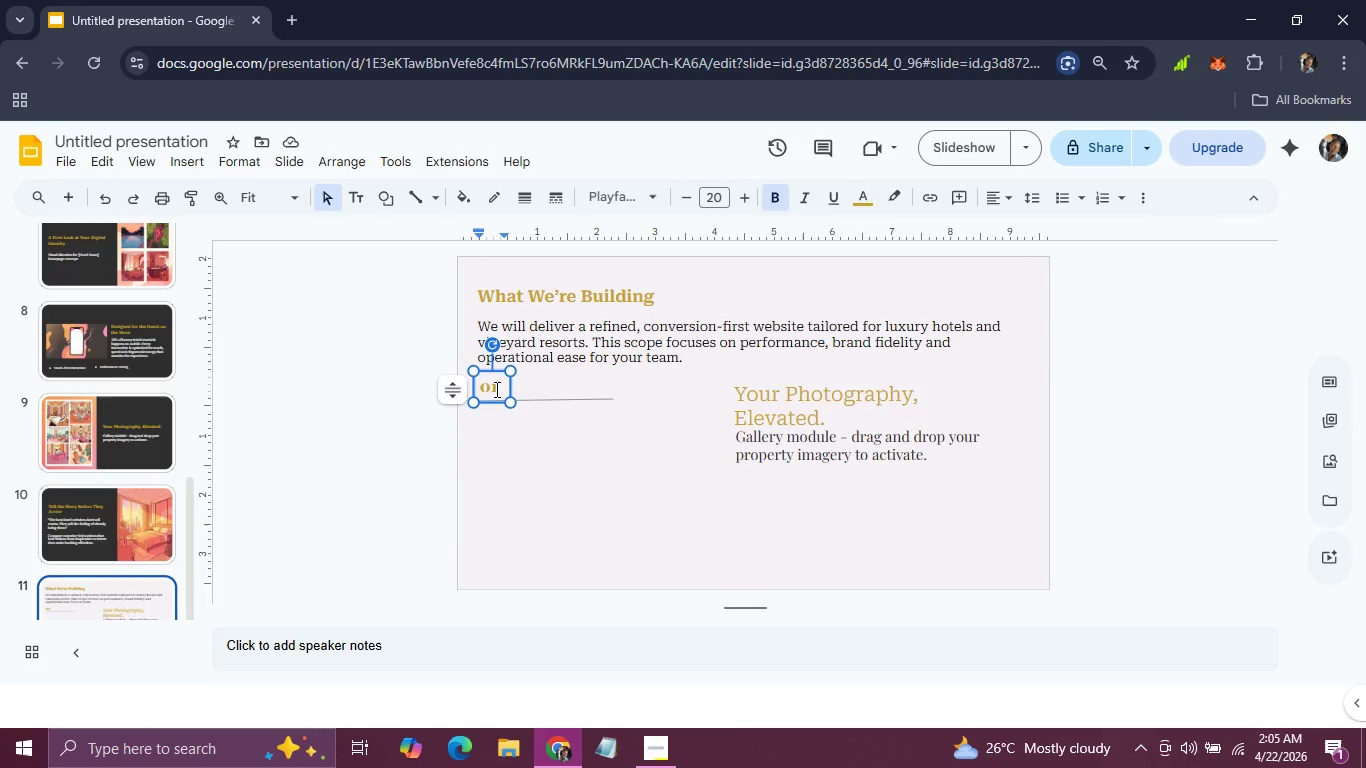 
left_click_drag(start_coordinate=[495, 389], to_coordinate=[480, 389])
 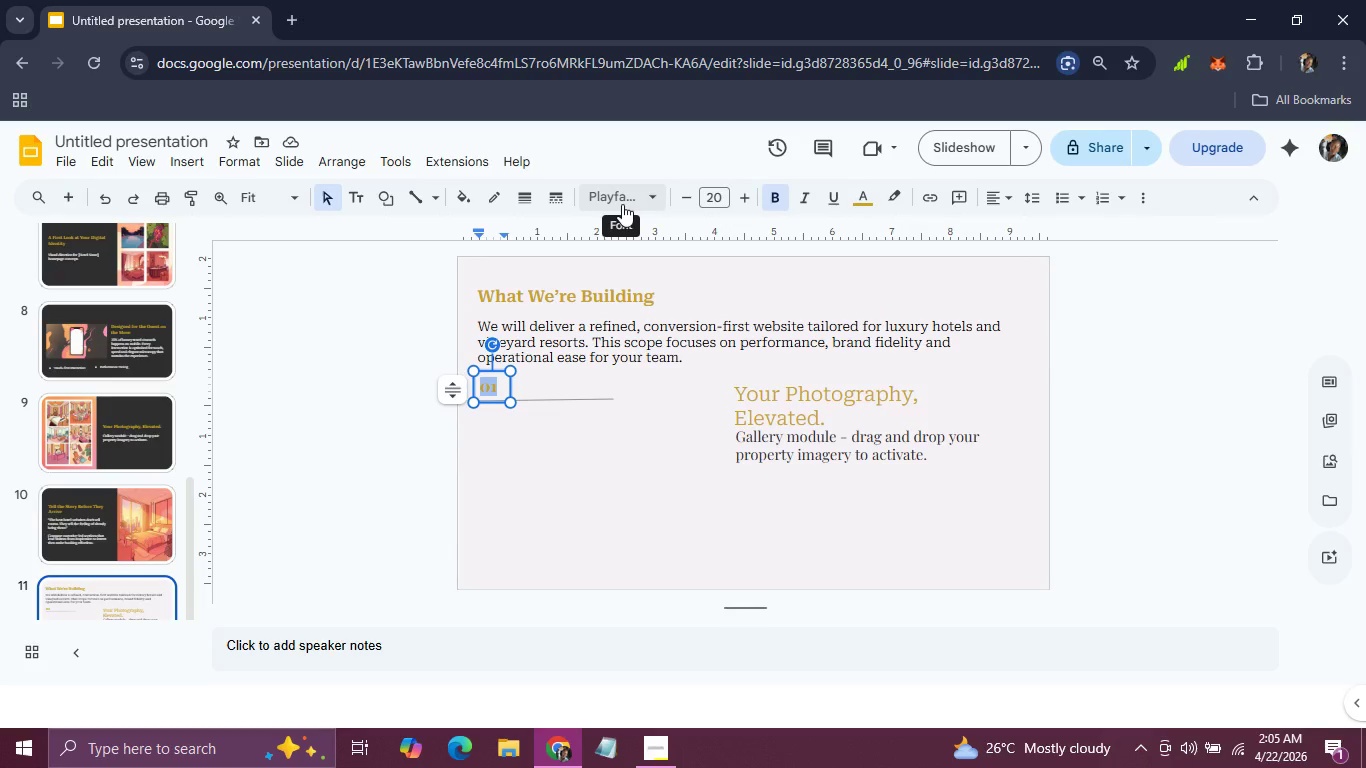 
left_click([622, 204])
 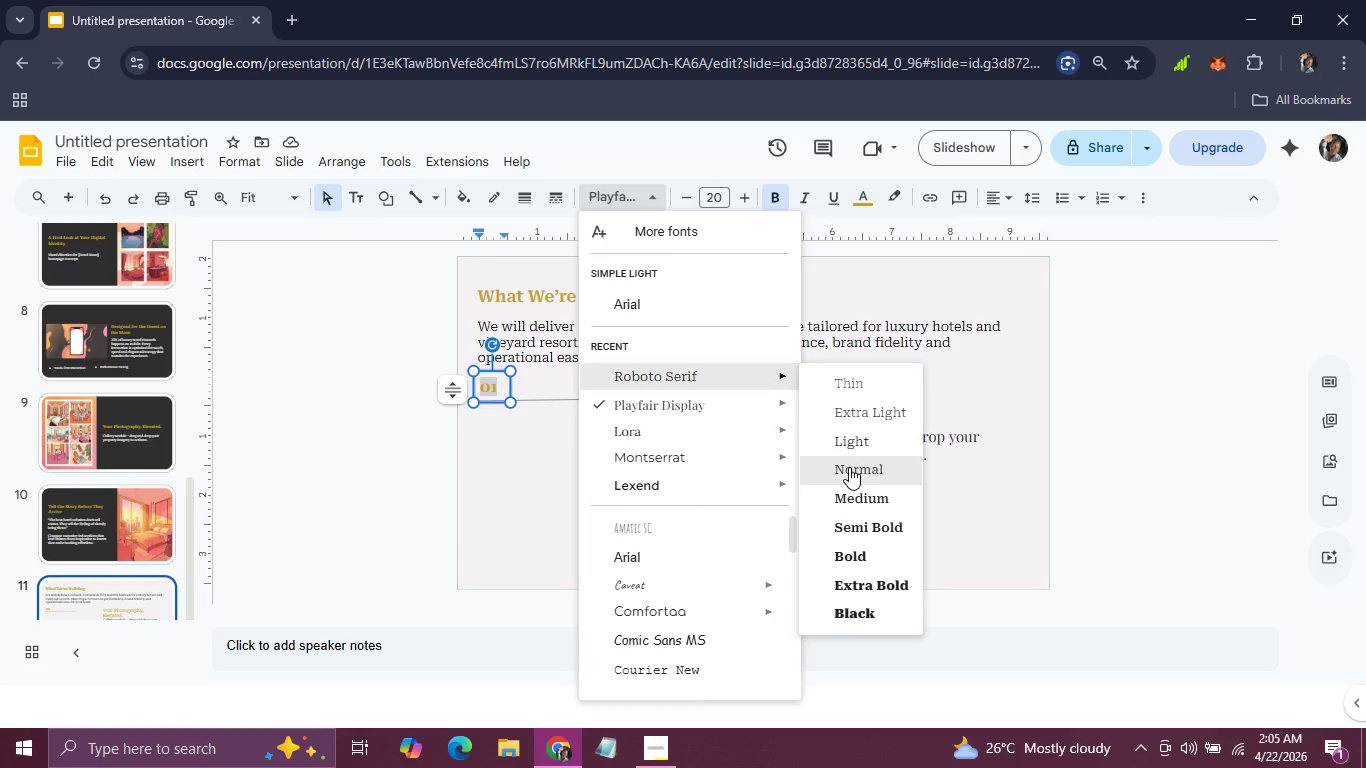 
left_click([853, 499])
 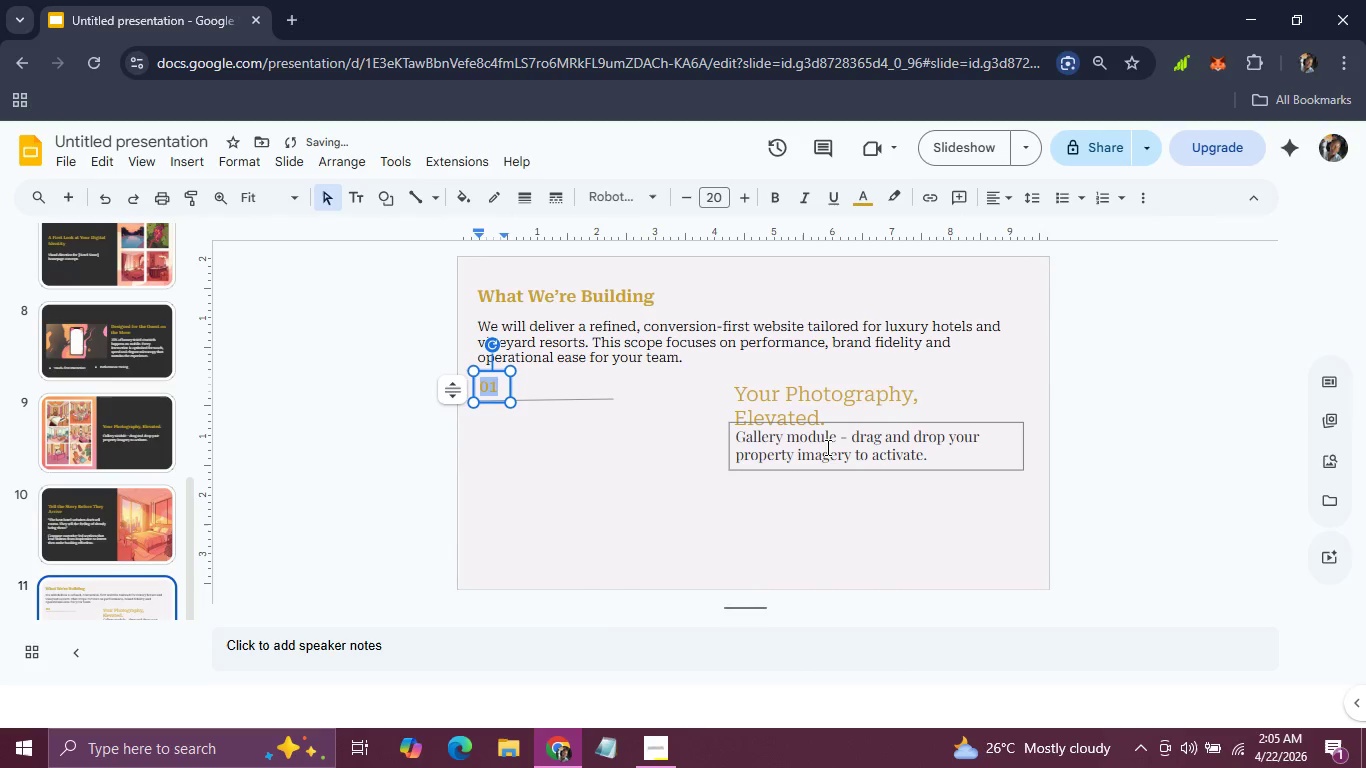 
left_click([823, 447])
 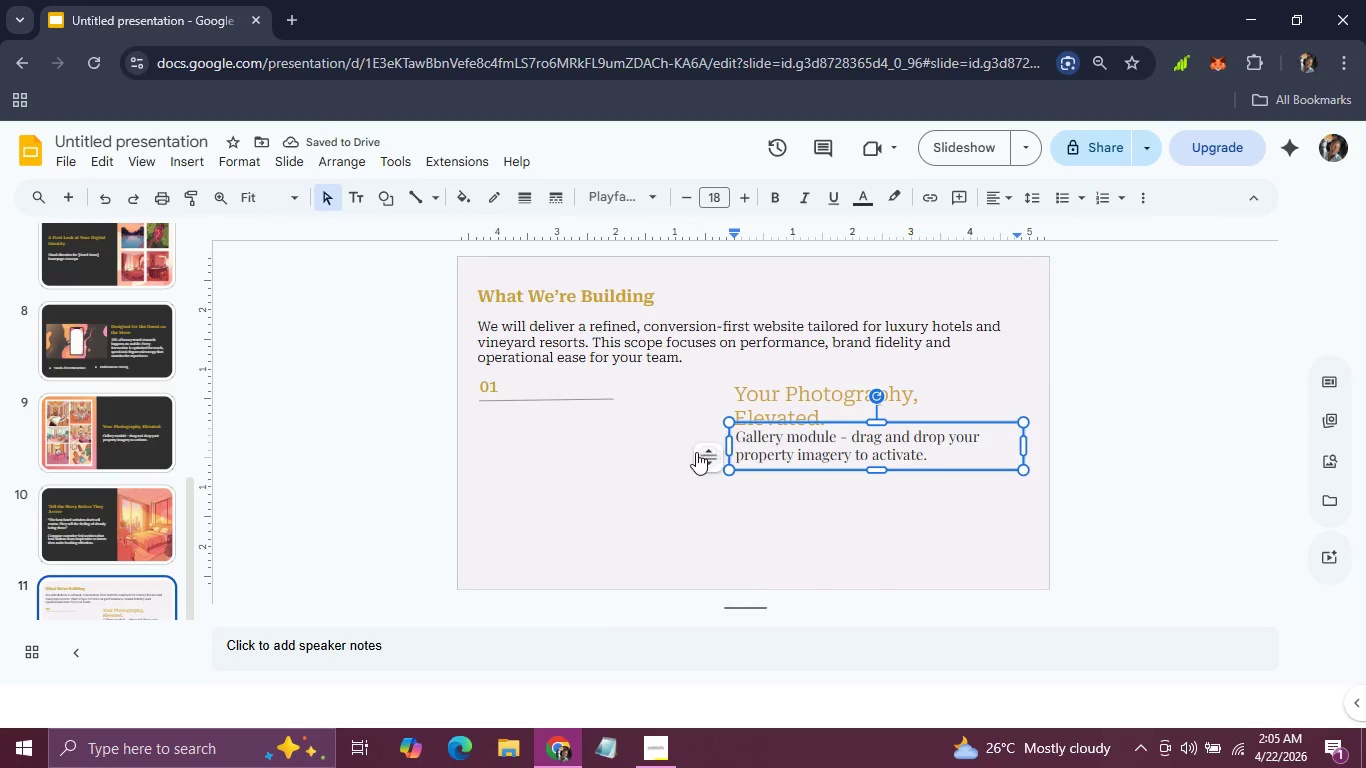 
left_click([696, 452])
 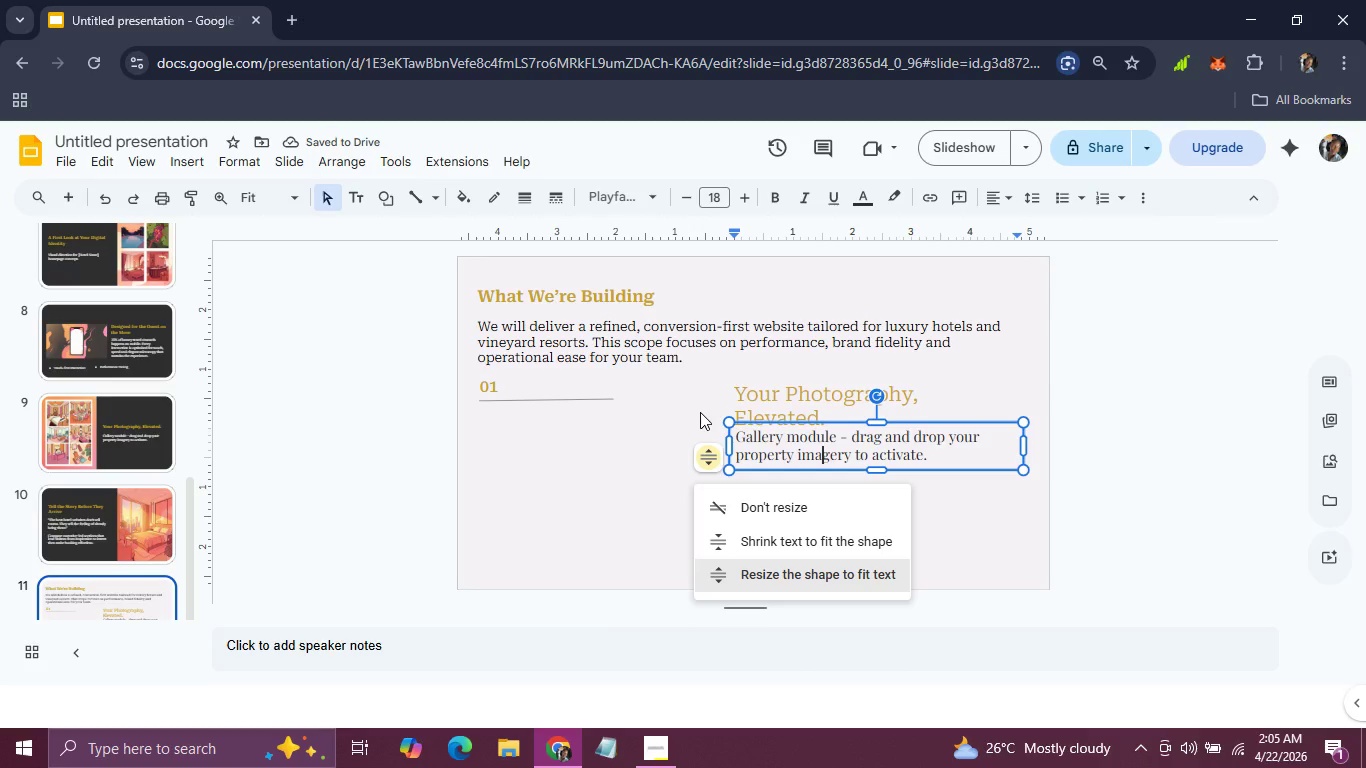 
left_click([700, 412])
 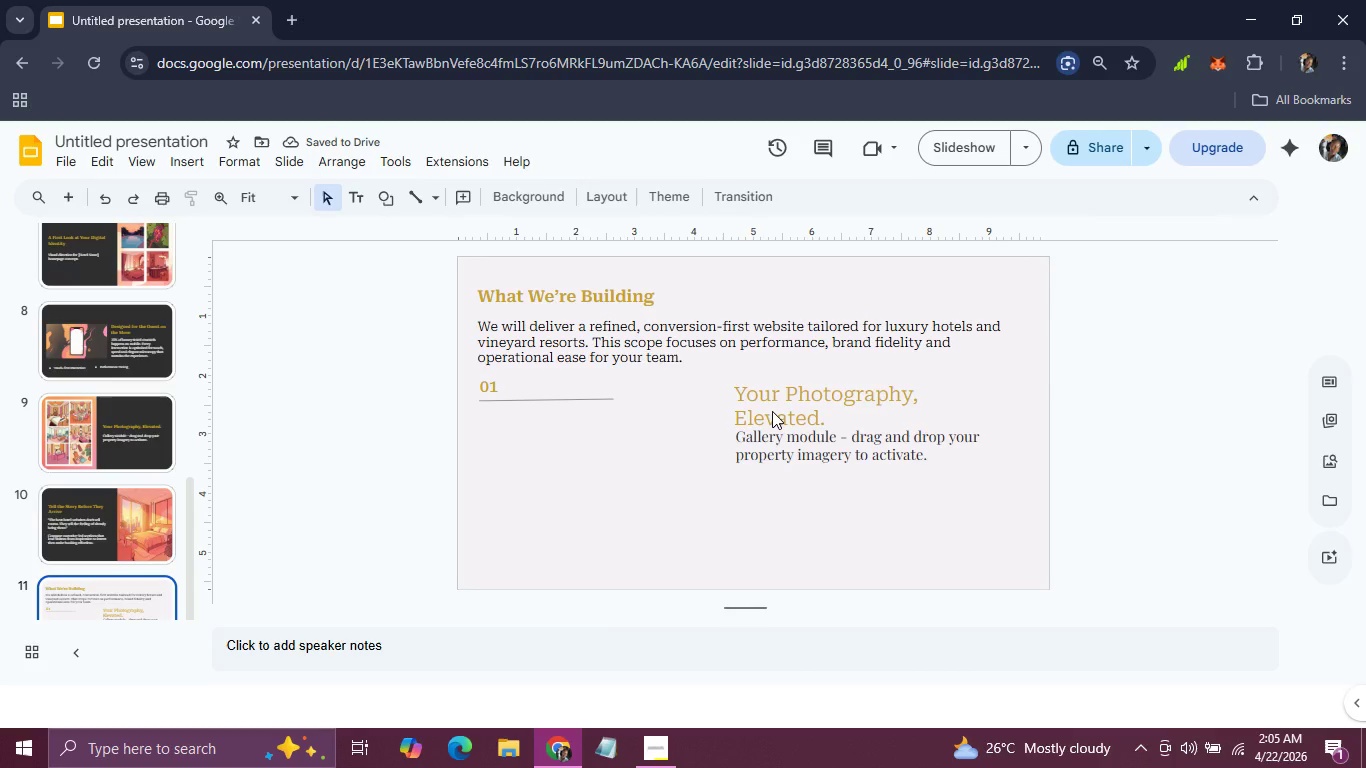 
left_click([772, 411])
 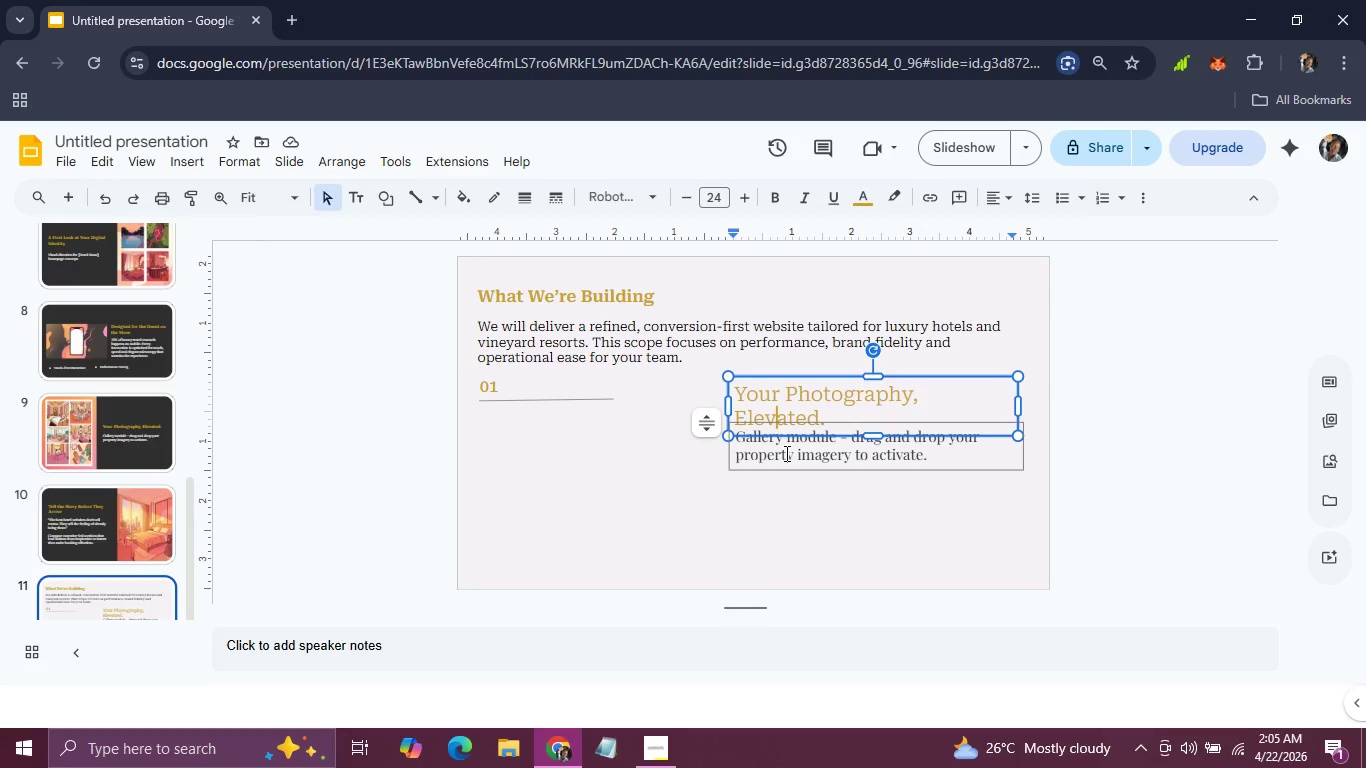 
key(Backspace)
 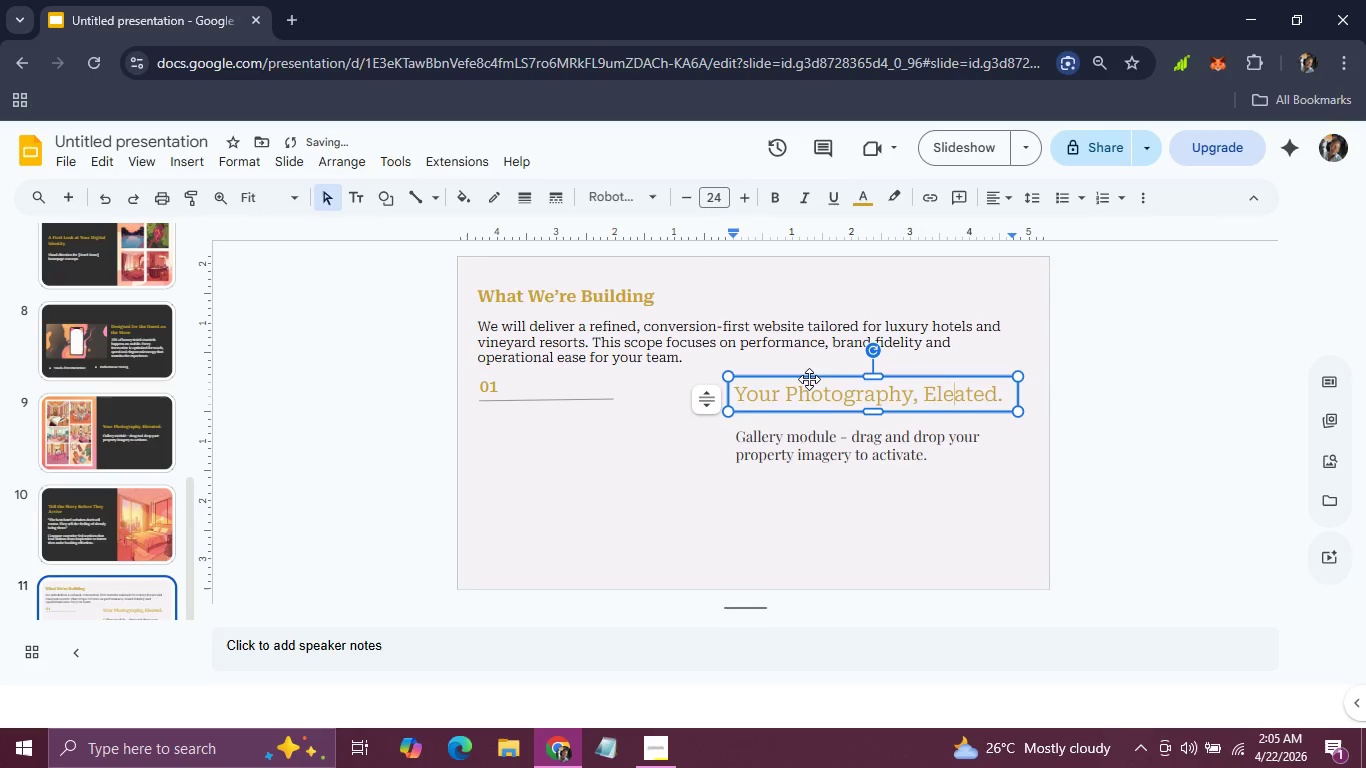 
left_click([809, 376])
 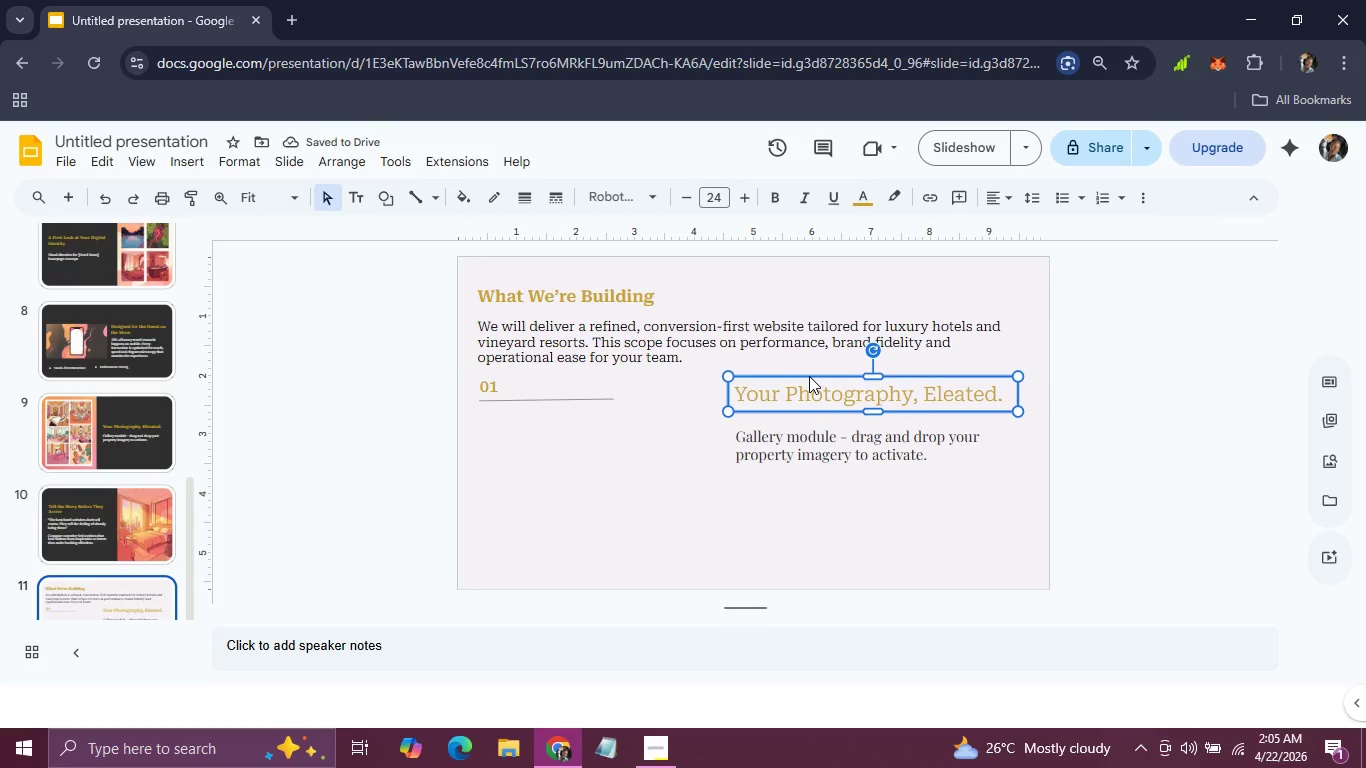 
key(Backspace)
 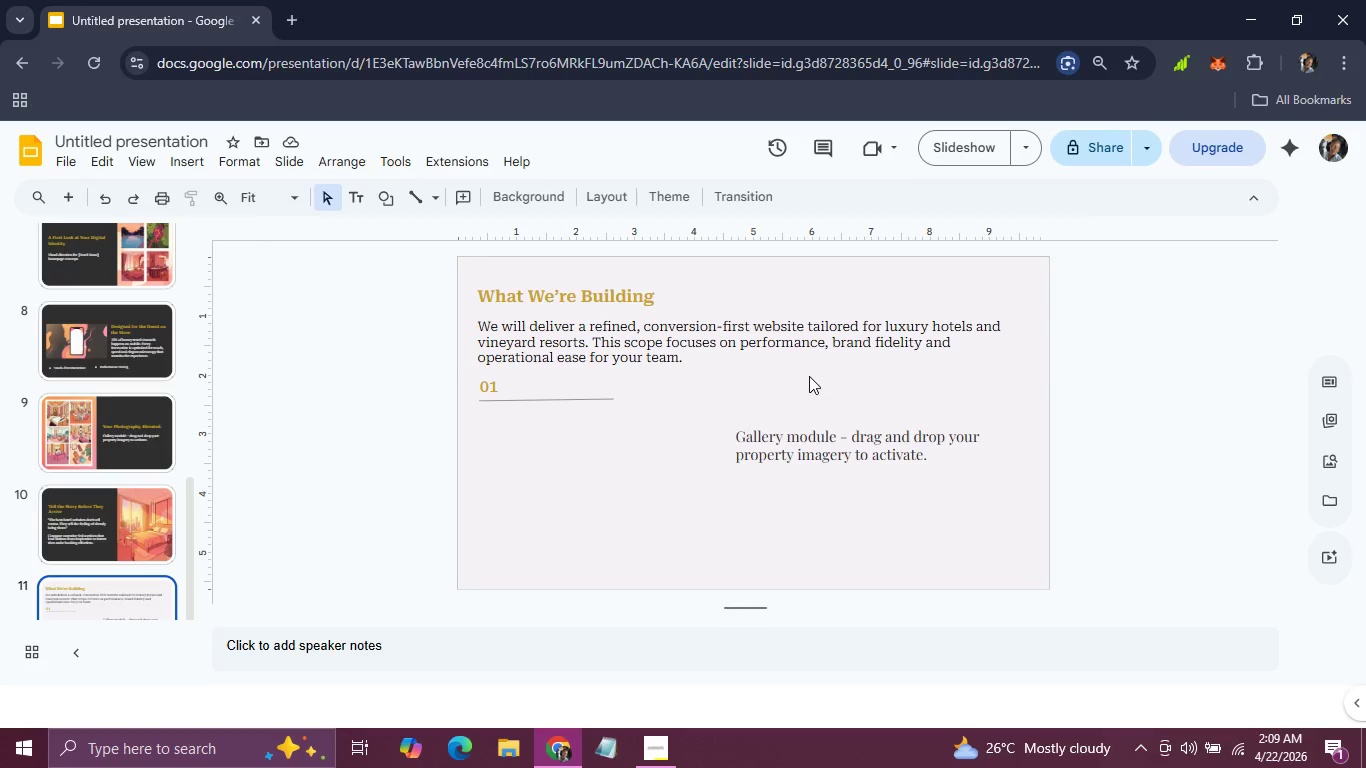 
wait(241.97)
 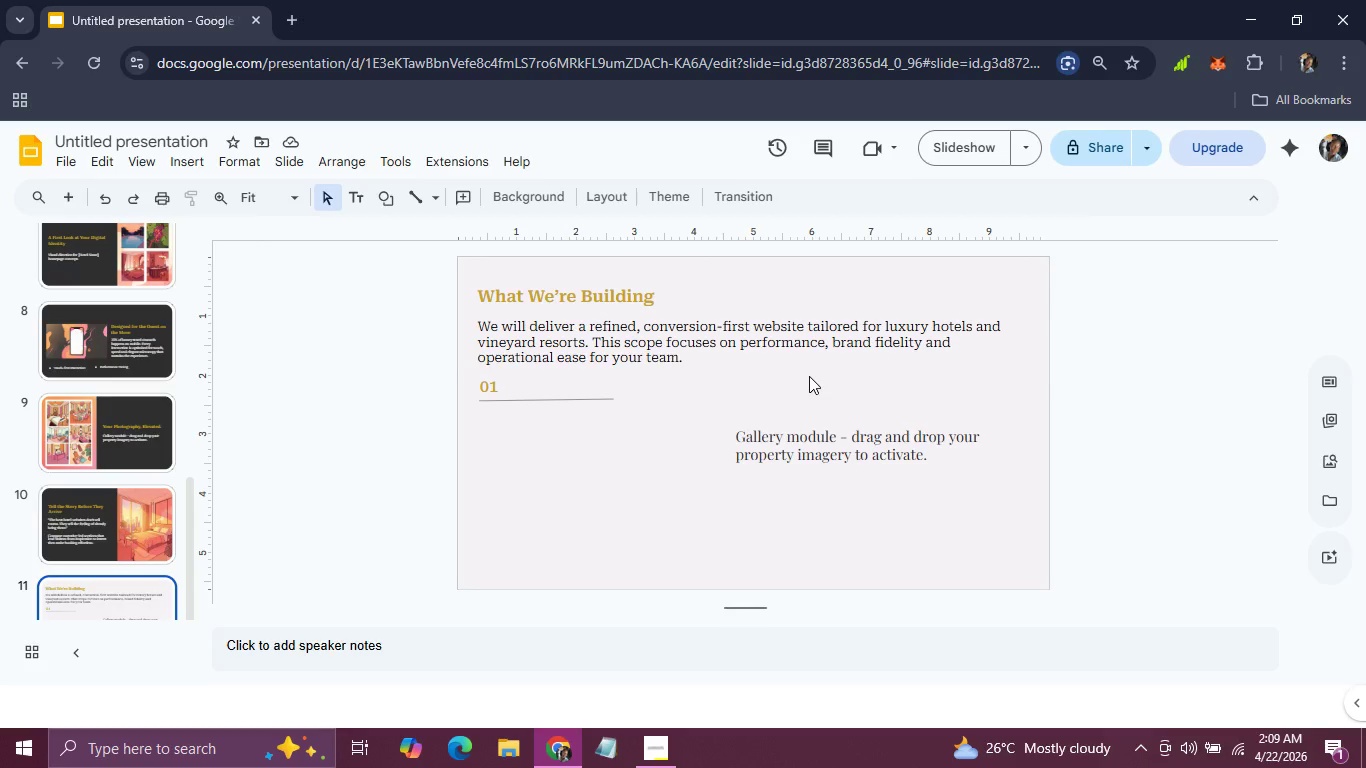 
left_click([743, 430])
 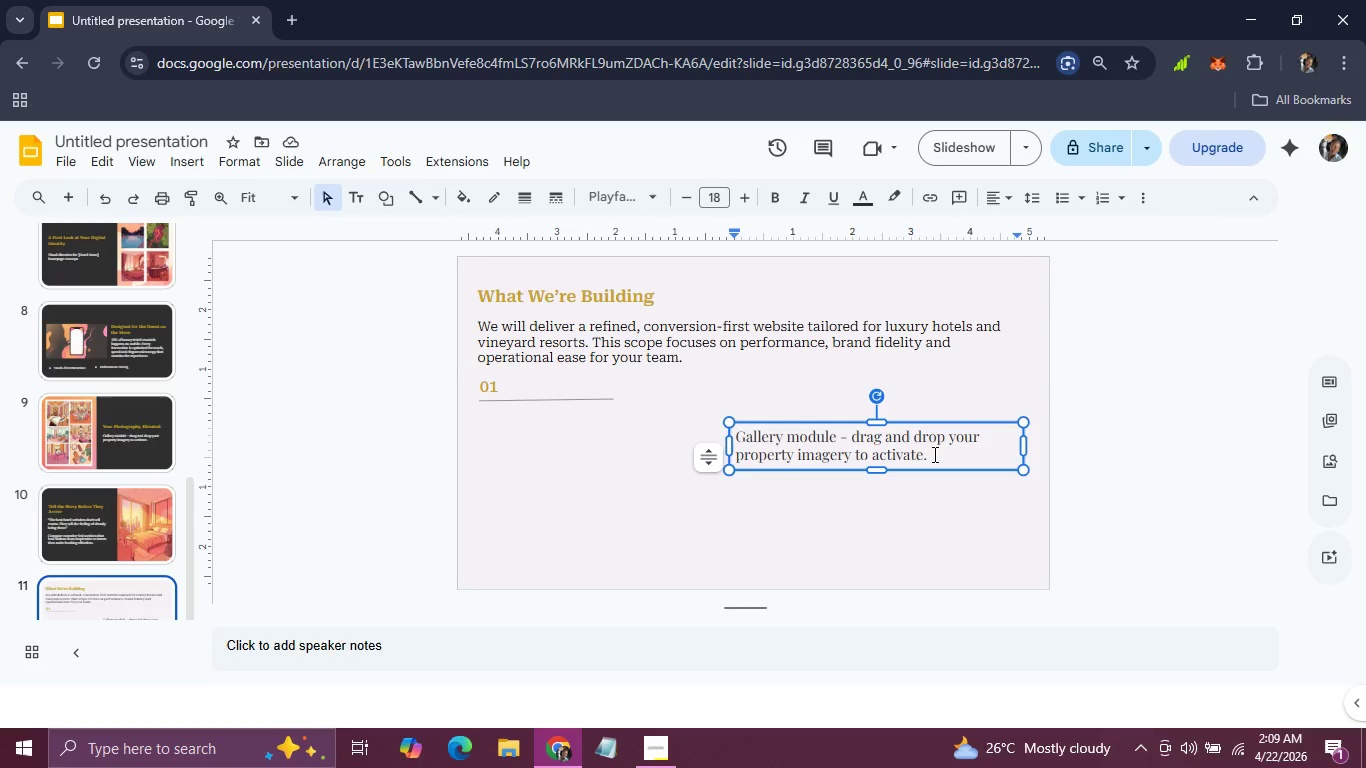 
left_click_drag(start_coordinate=[933, 454], to_coordinate=[737, 432])
 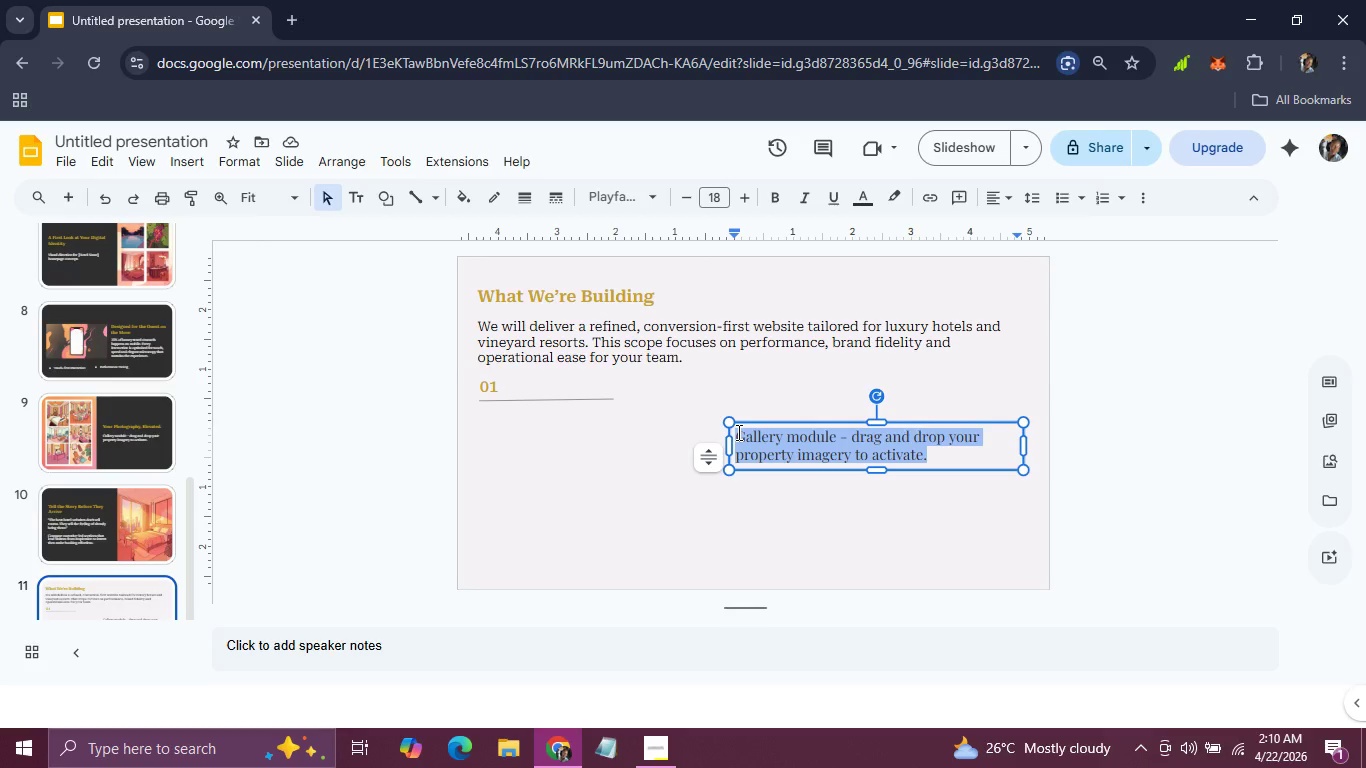 
wait(38.44)
 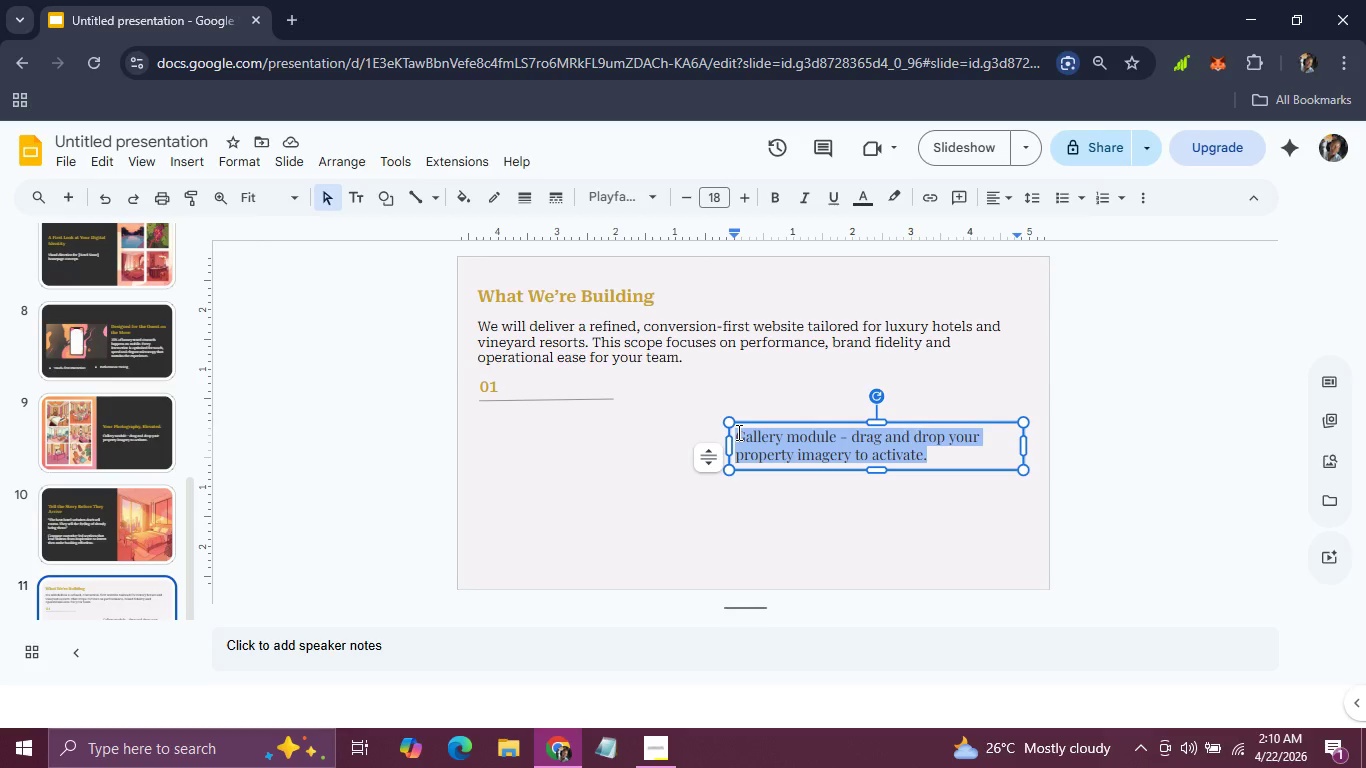 
type(Custm home)
 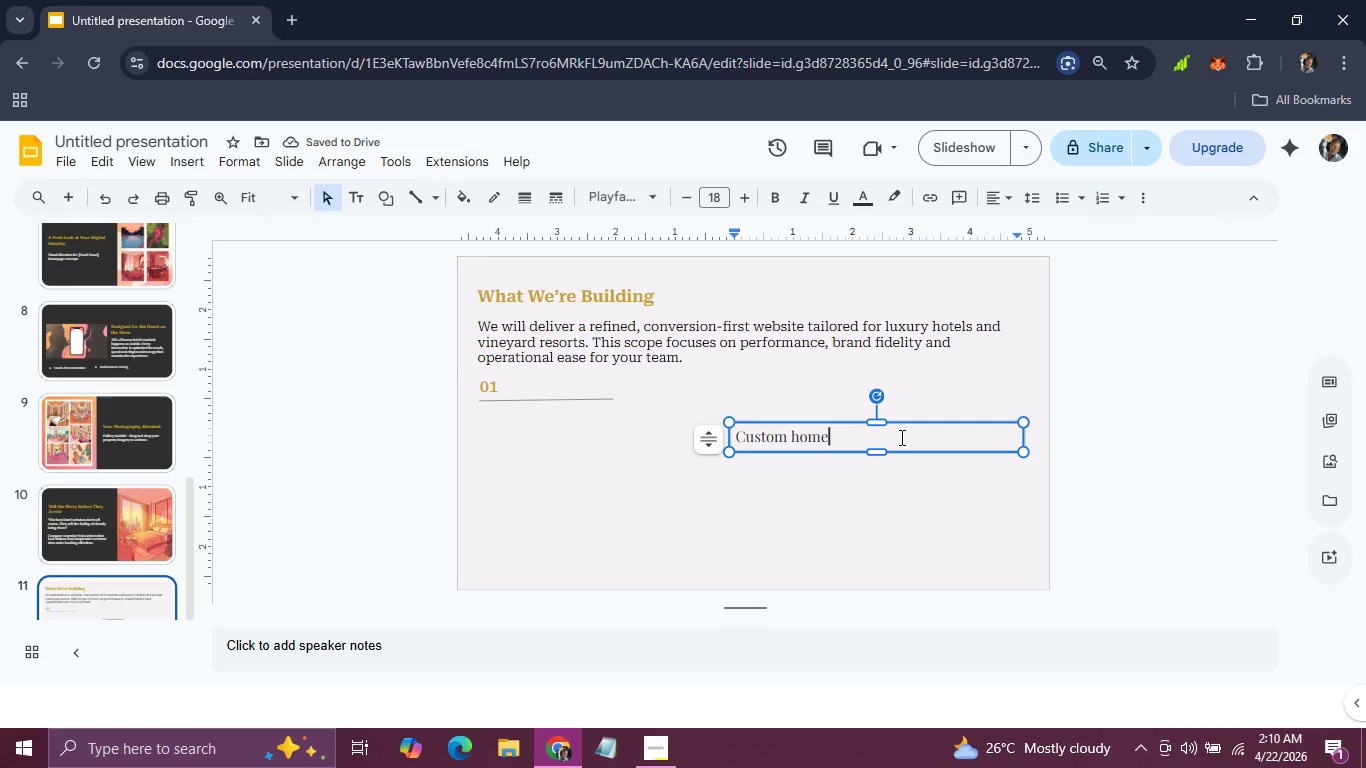 
wait(5.33)
 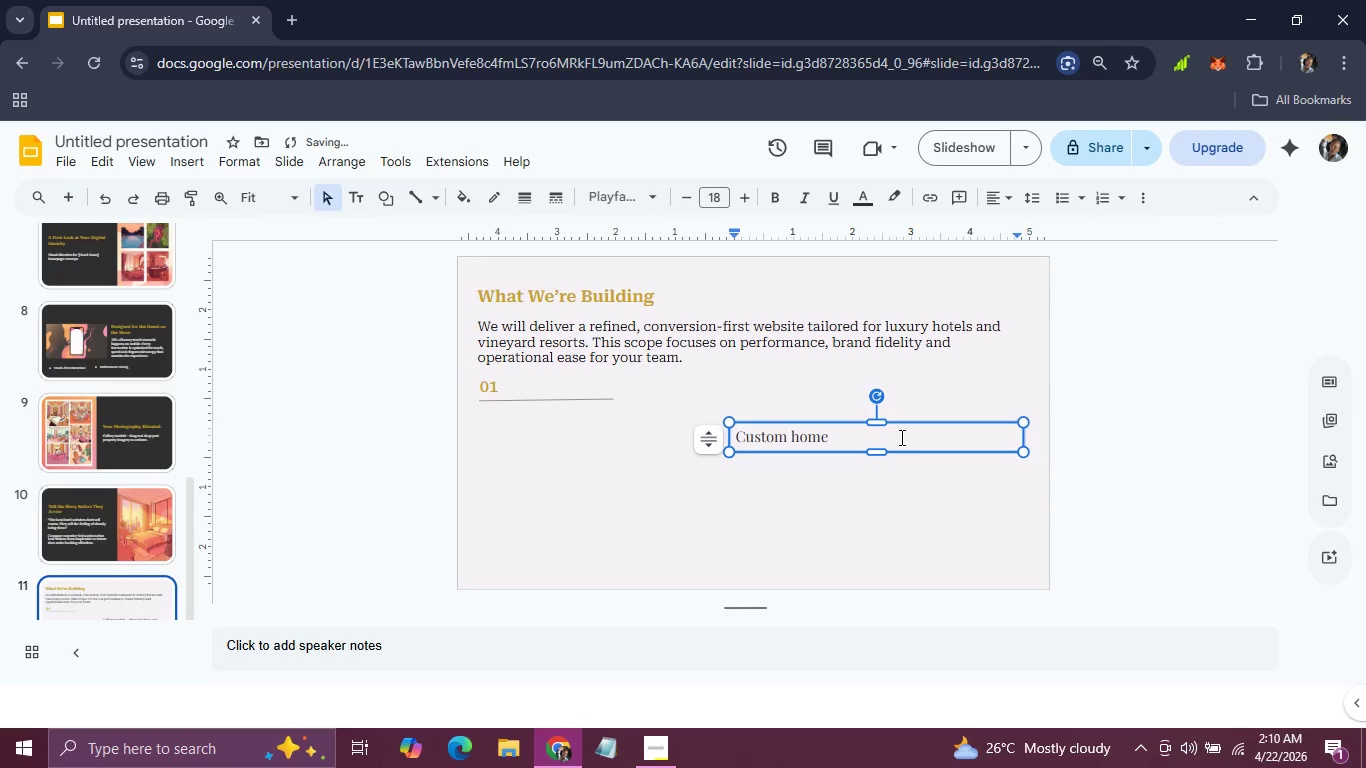 
type(page & Interior pages)
 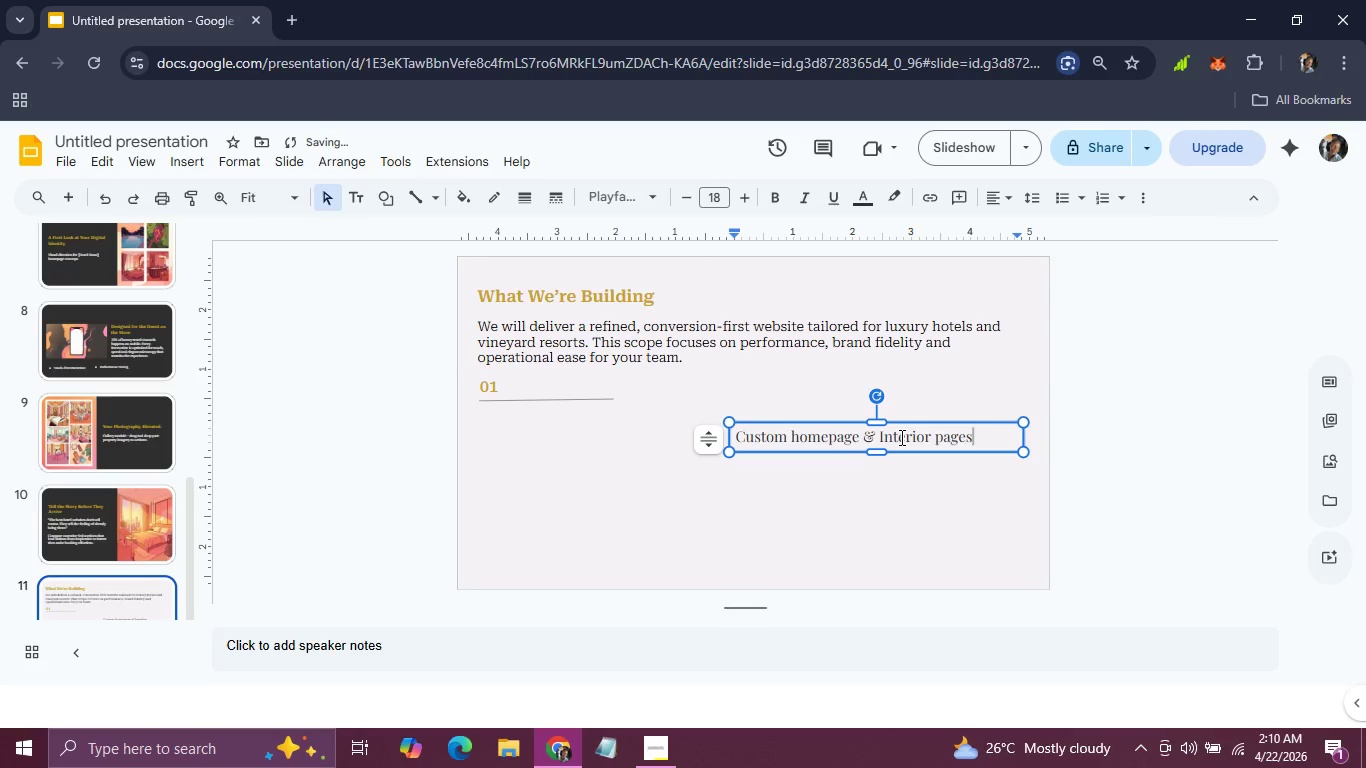 
wait(5.33)
 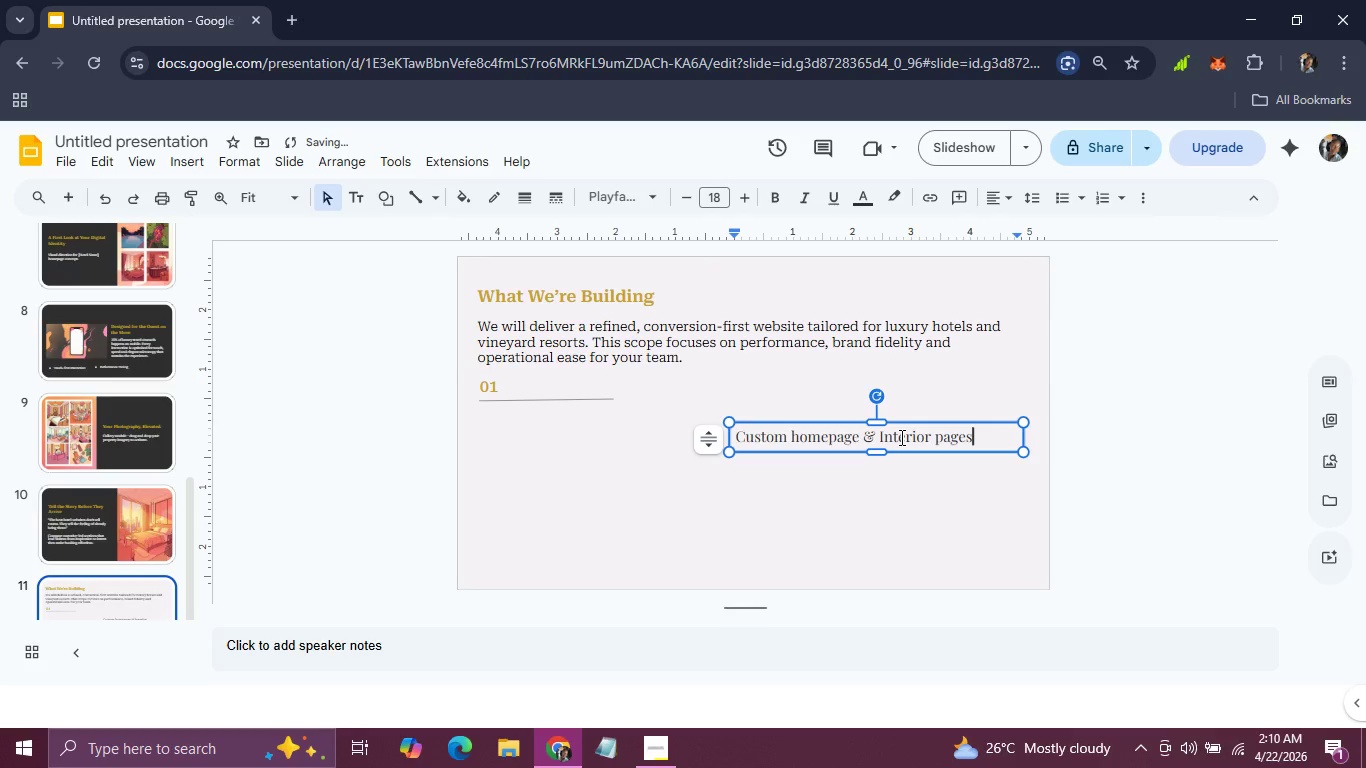 
left_click_drag(start_coordinate=[972, 437], to_coordinate=[734, 434])
 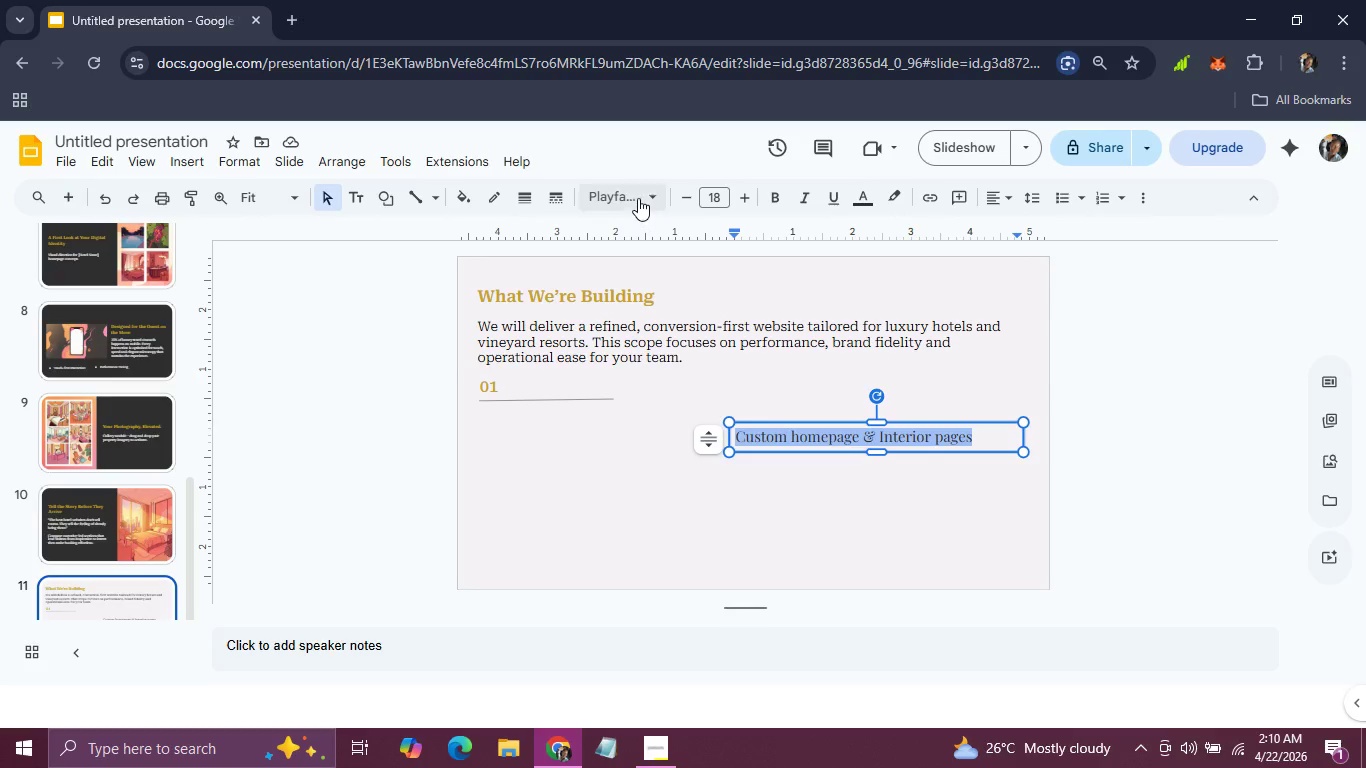 
left_click([638, 198])
 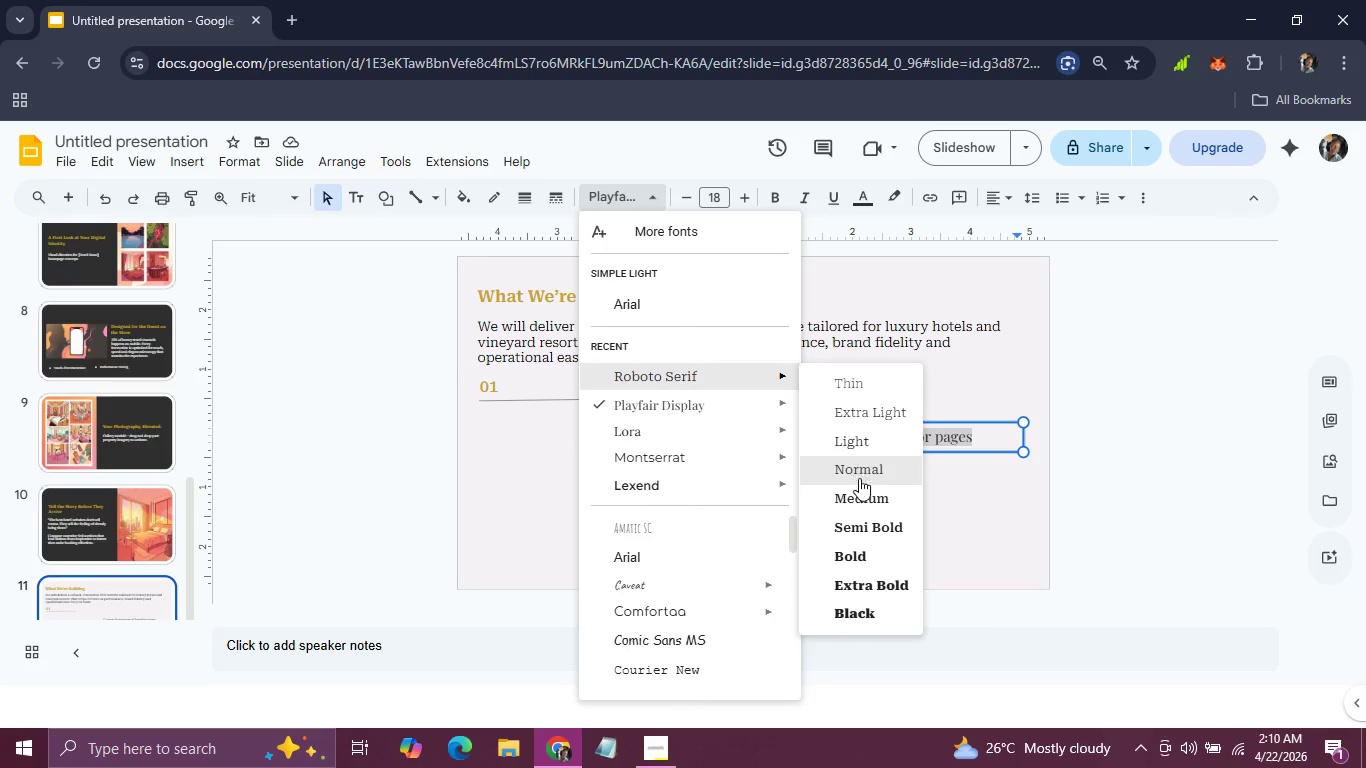 
left_click([861, 504])
 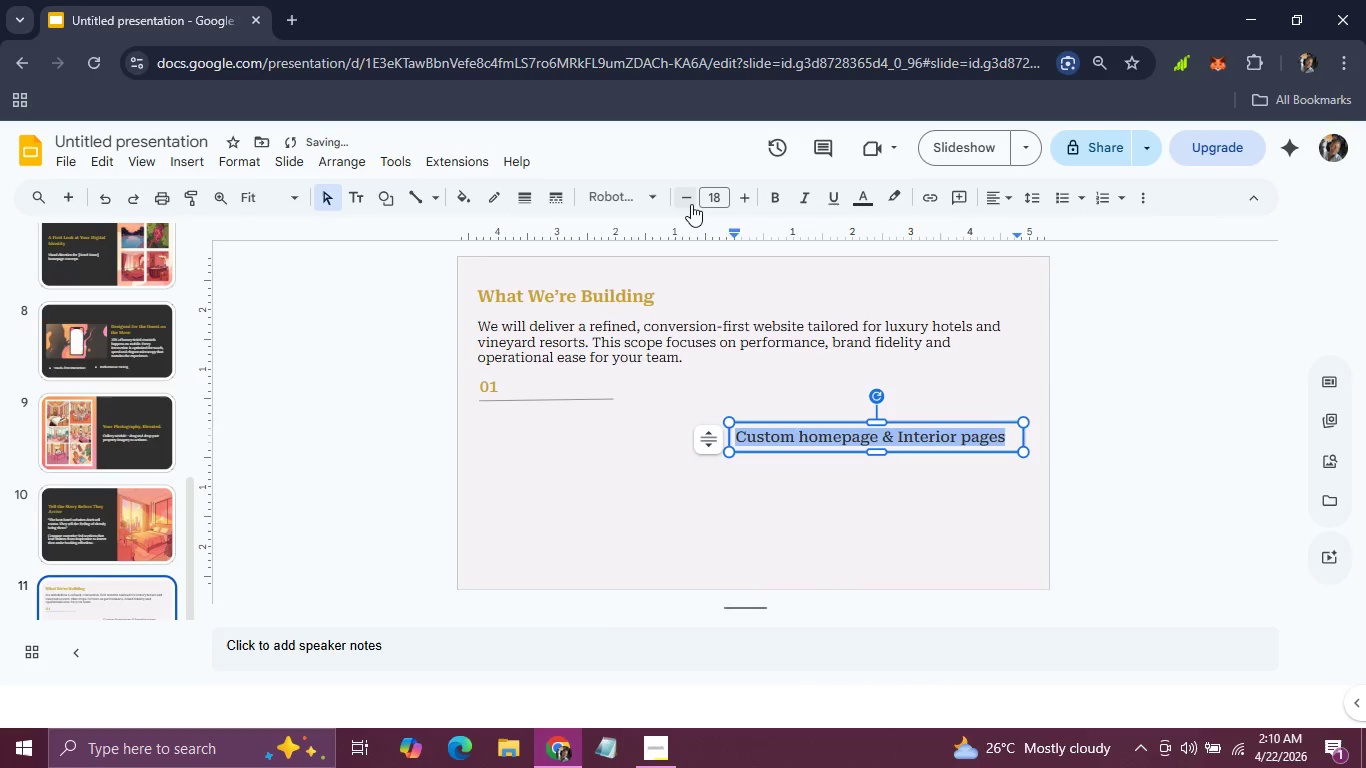 
double_click([691, 204])
 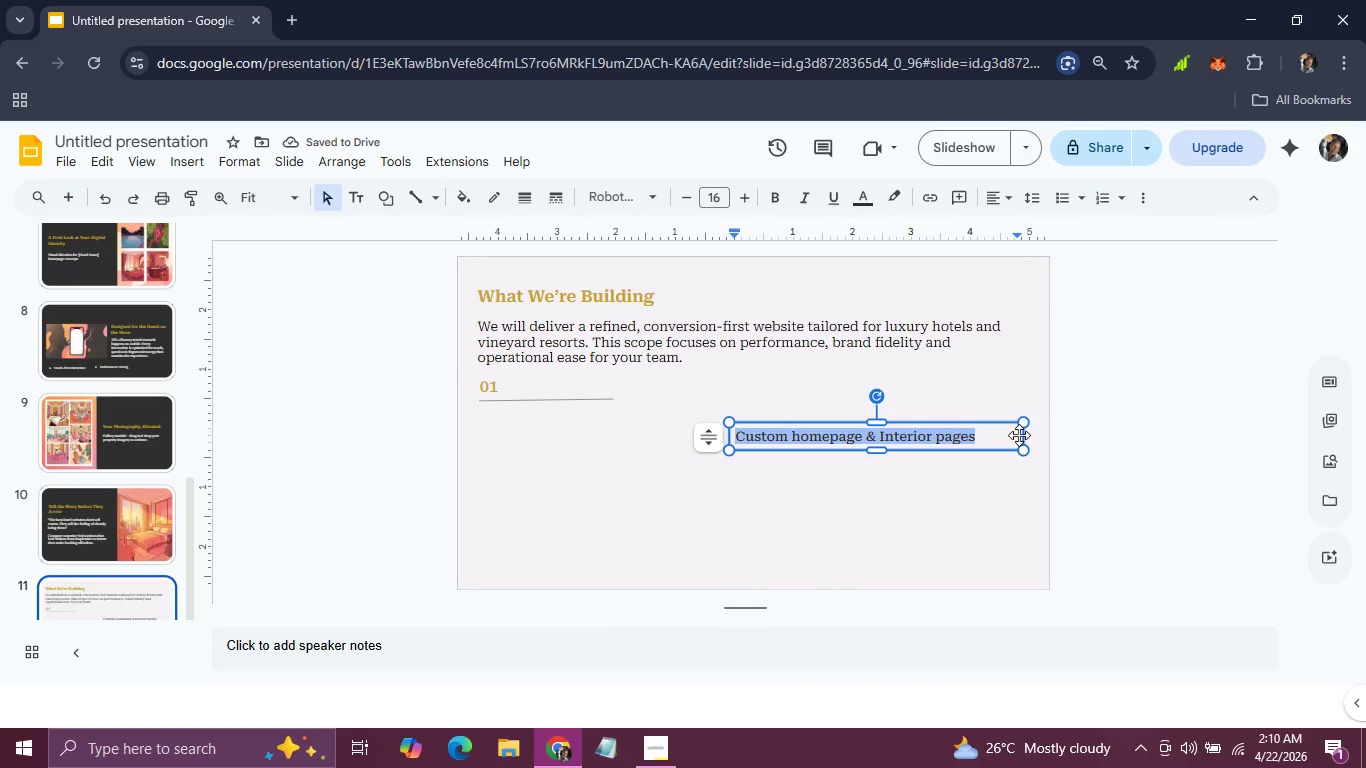 
left_click_drag(start_coordinate=[1023, 435], to_coordinate=[984, 430])
 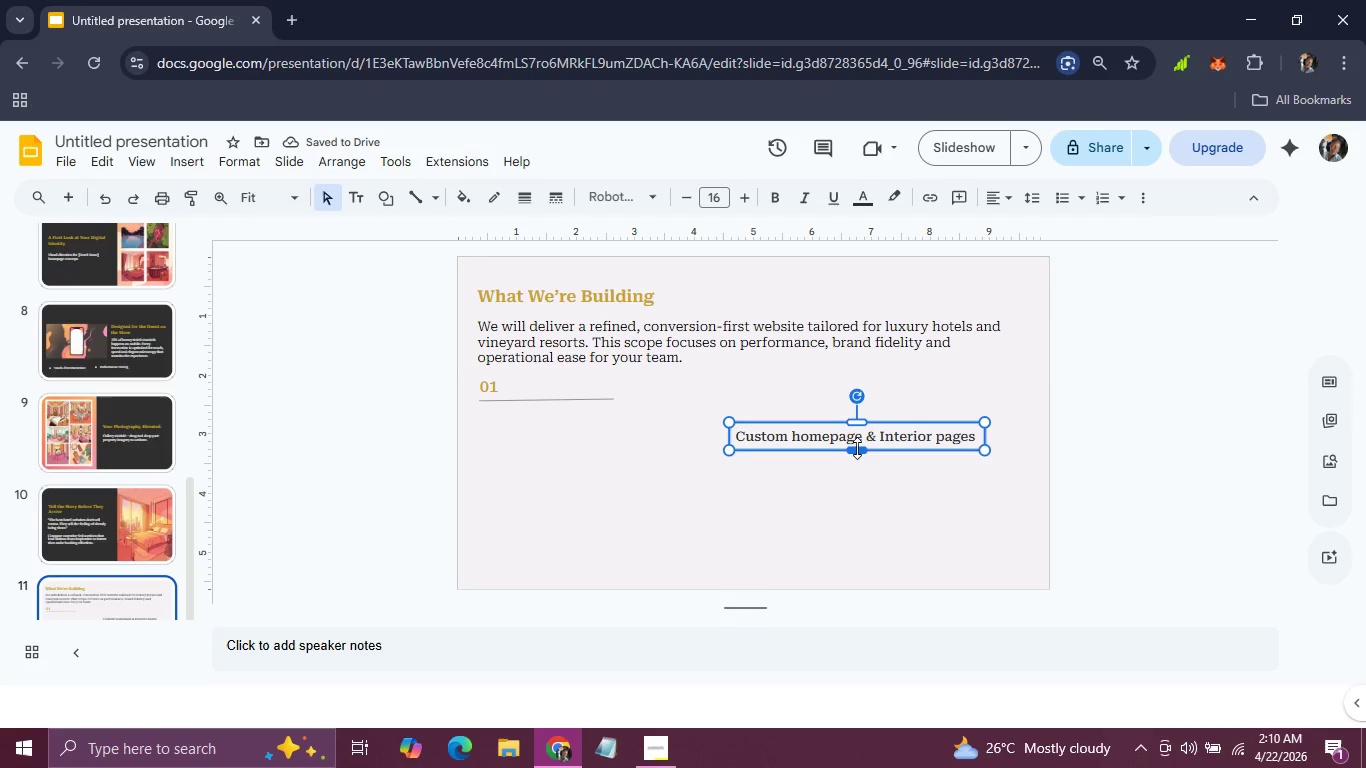 
left_click_drag(start_coordinate=[884, 445], to_coordinate=[637, 432])
 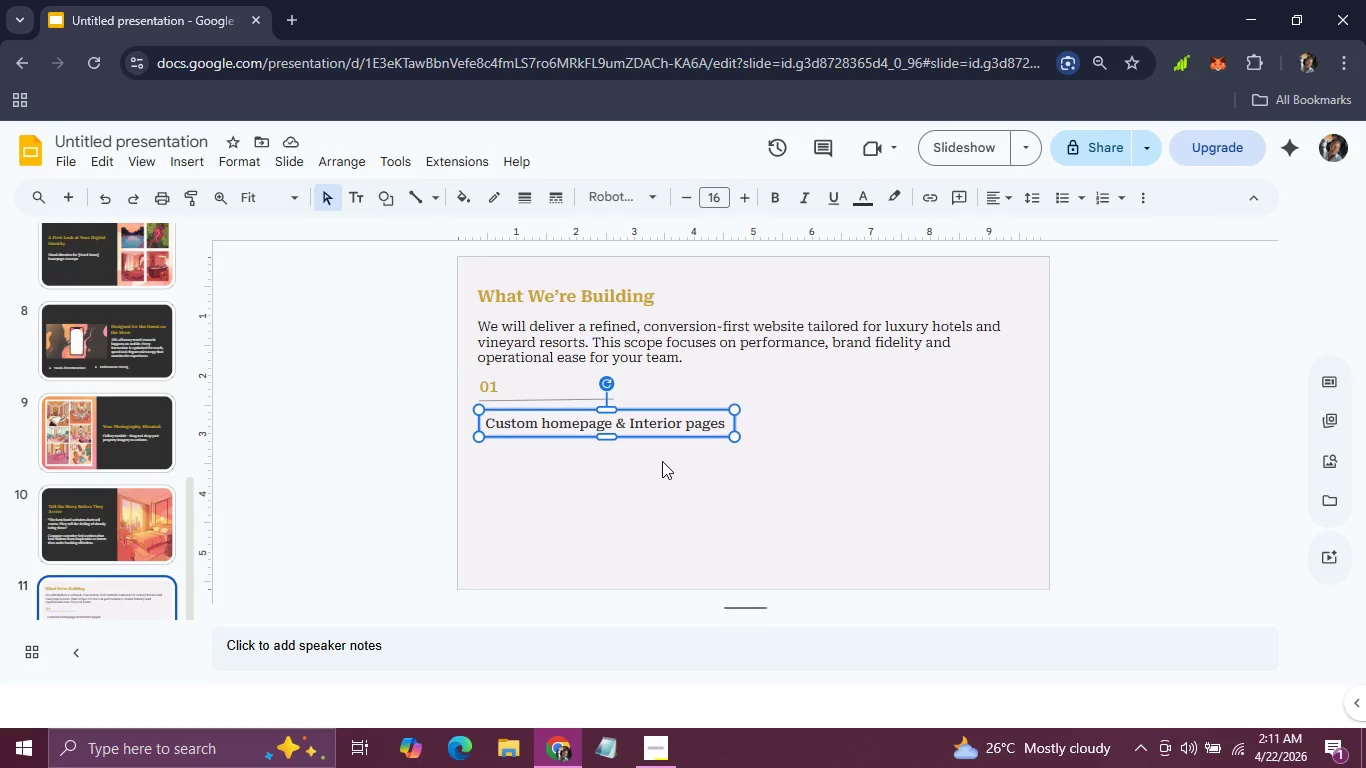 
wait(17.53)
 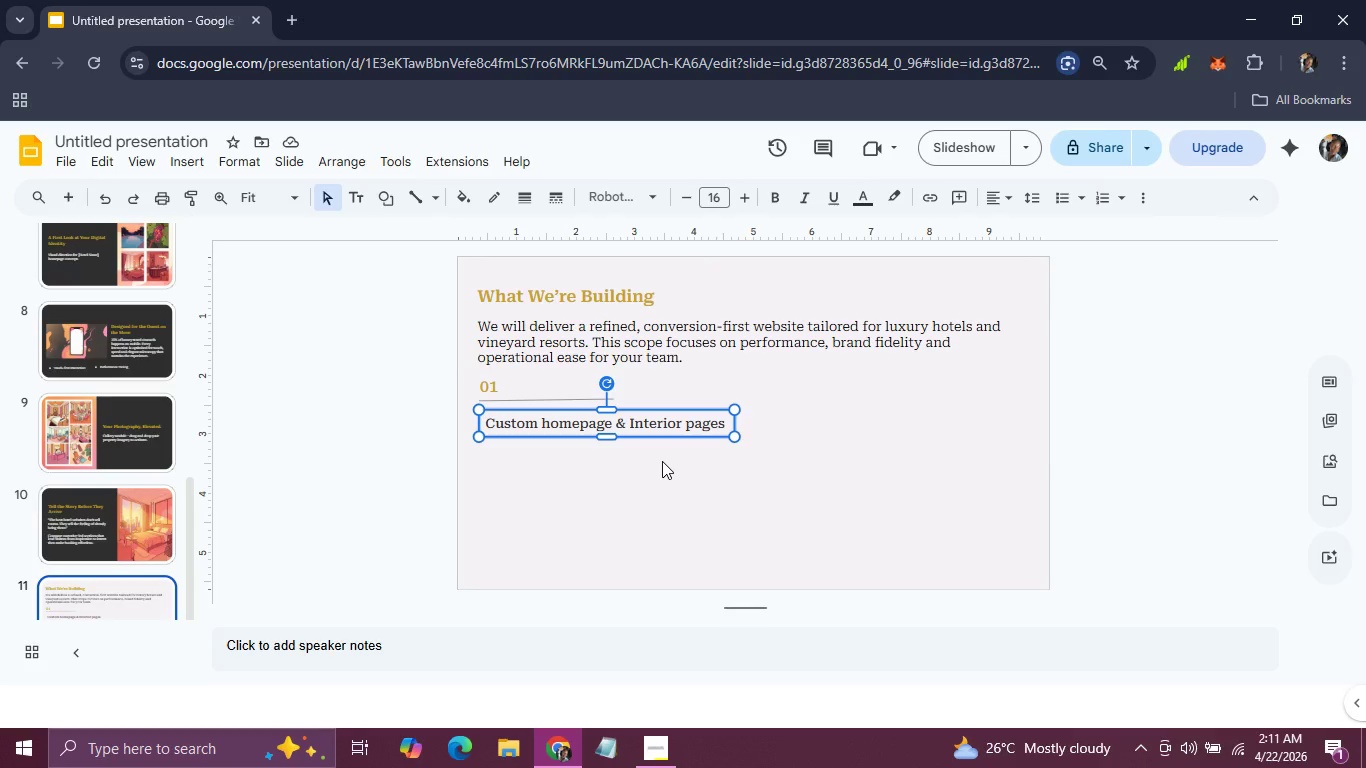 
left_click([543, 400])
 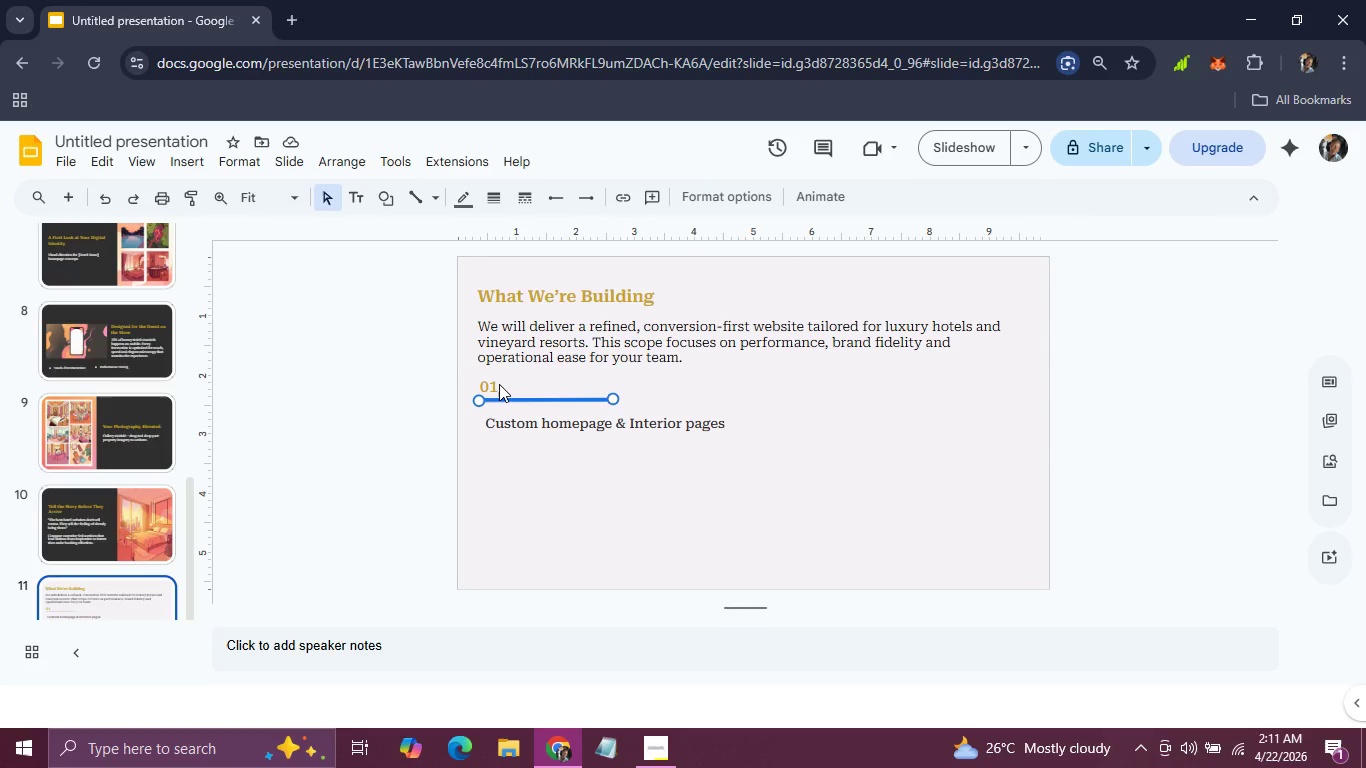 
hold_key(key=ShiftLeft, duration=0.83)
left_click([499, 384])
 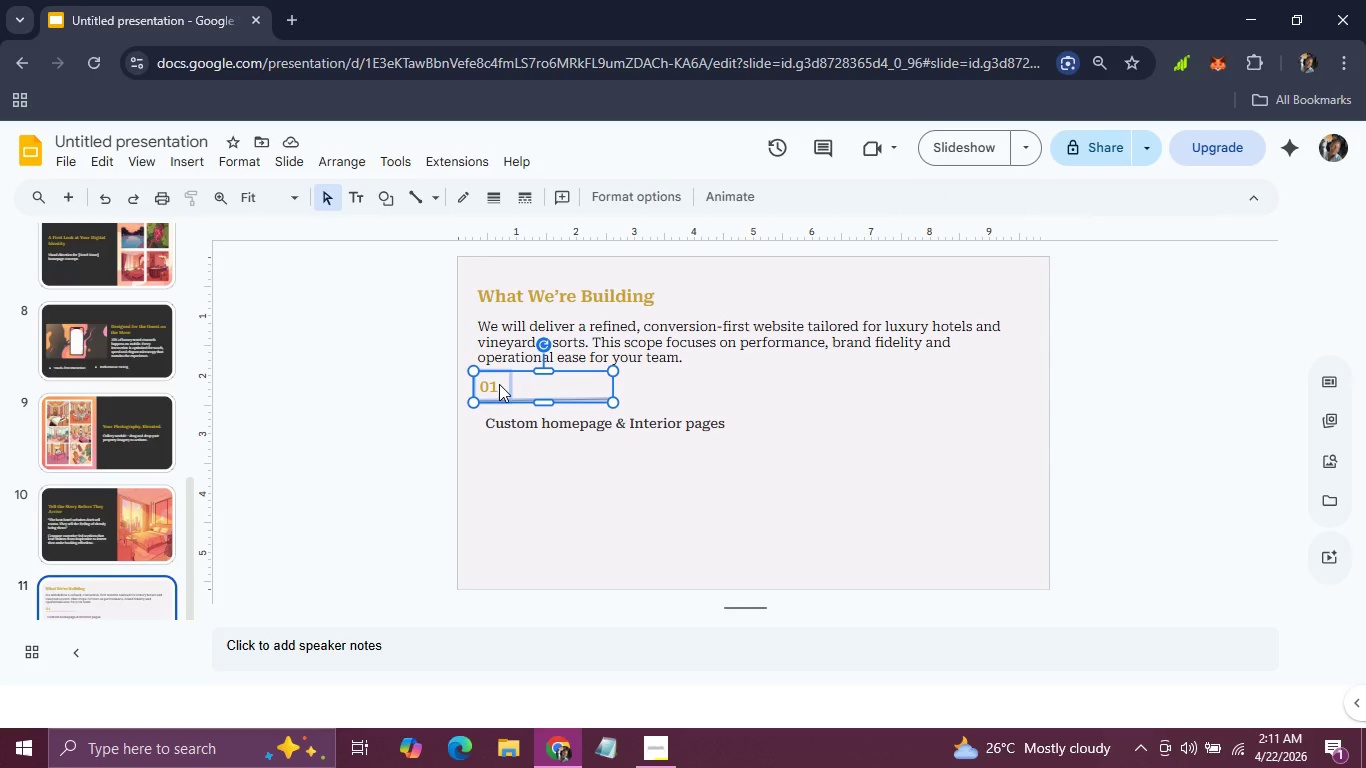 
key(Backspace)
 